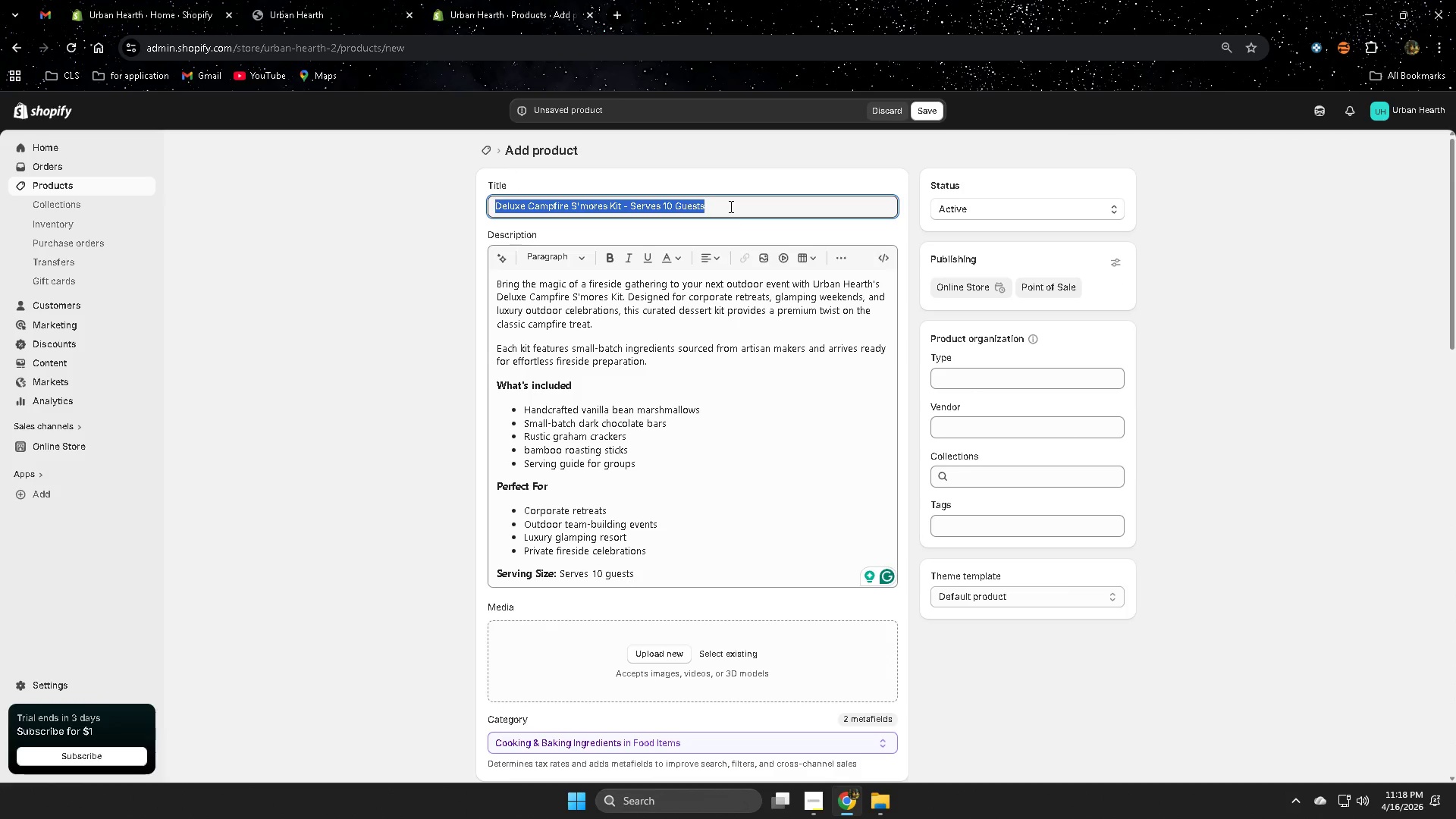 
triple_click([730, 206])
 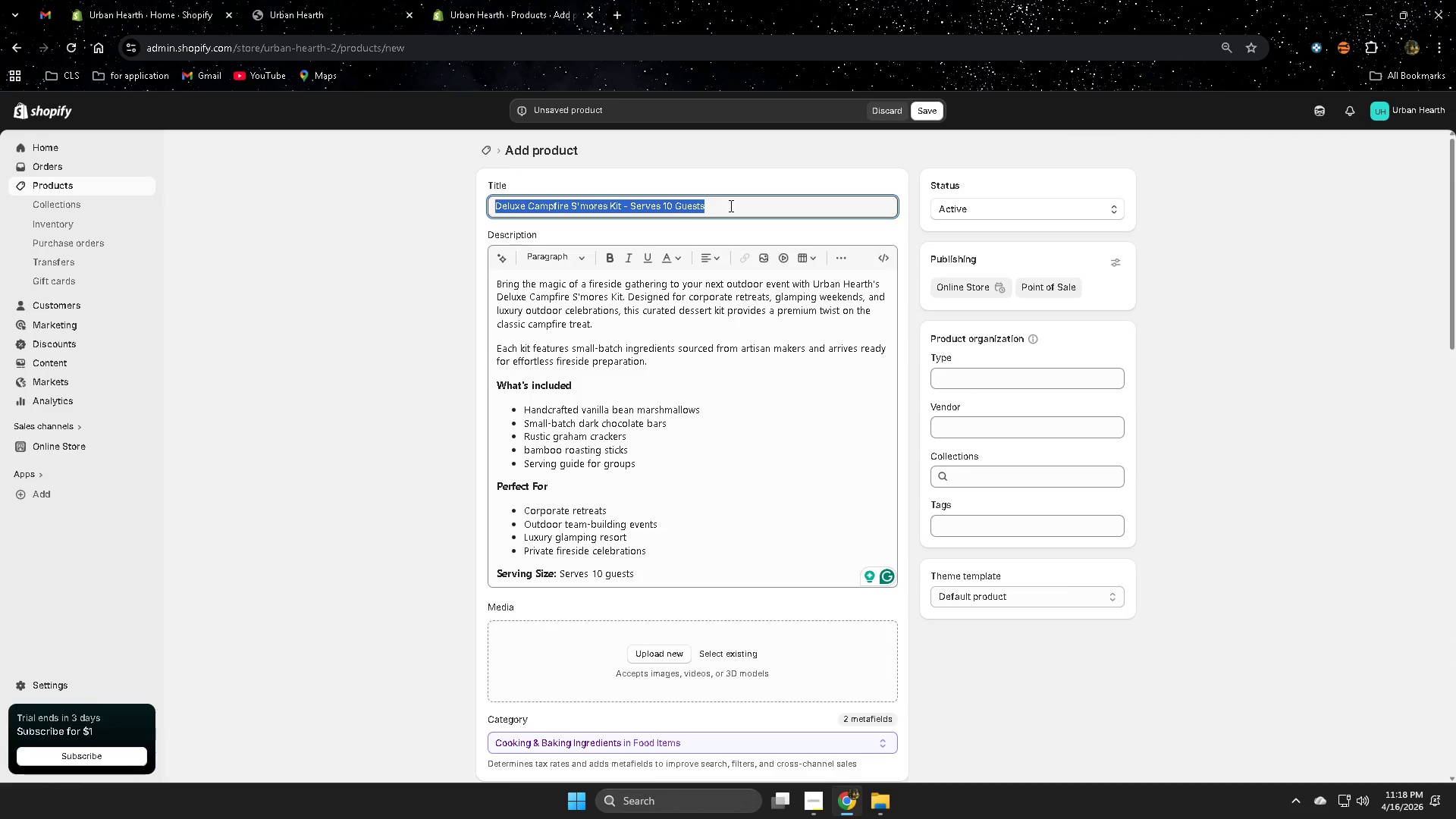 
key(Control+ControlLeft)
 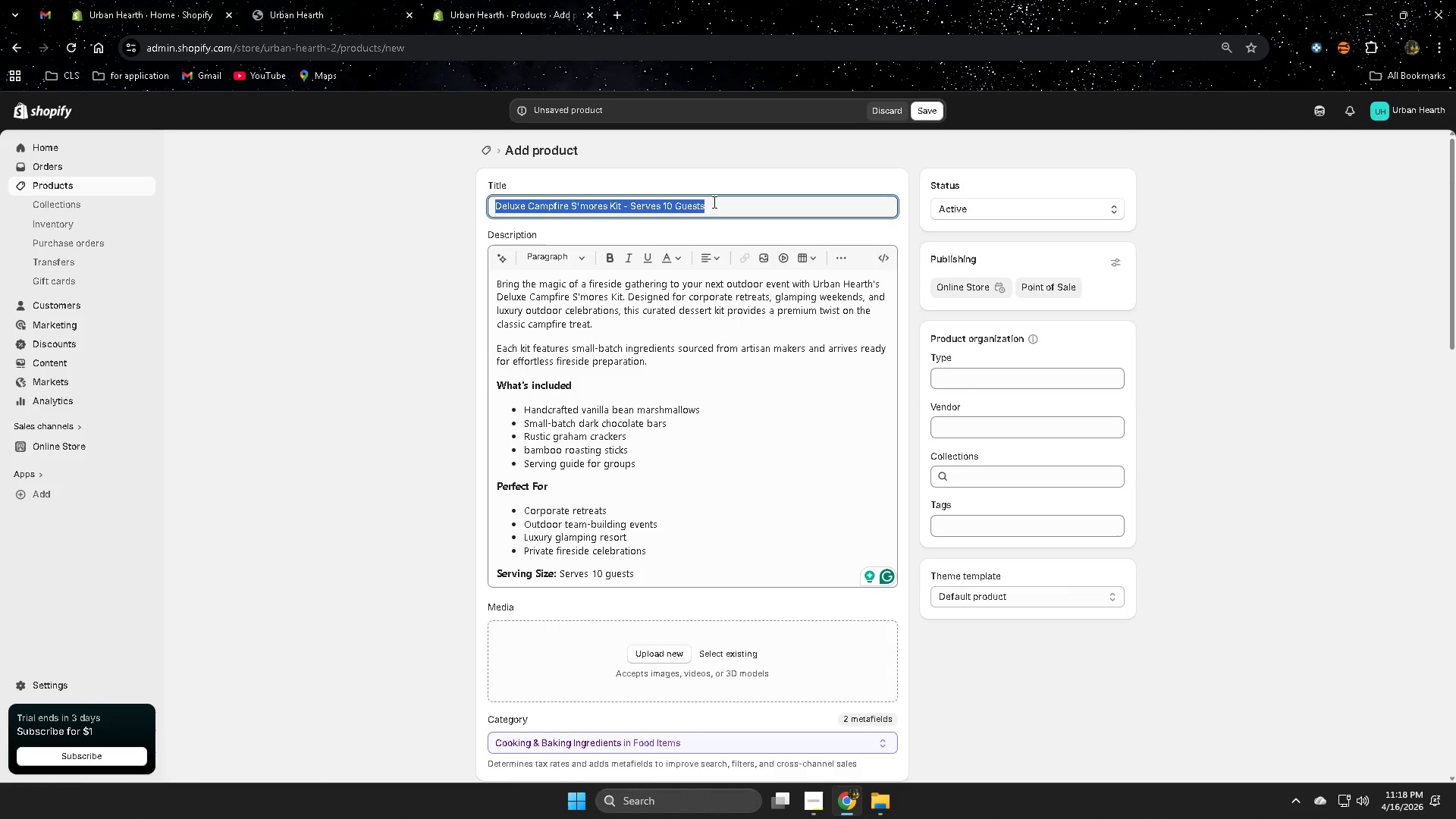 
key(Control+C)
 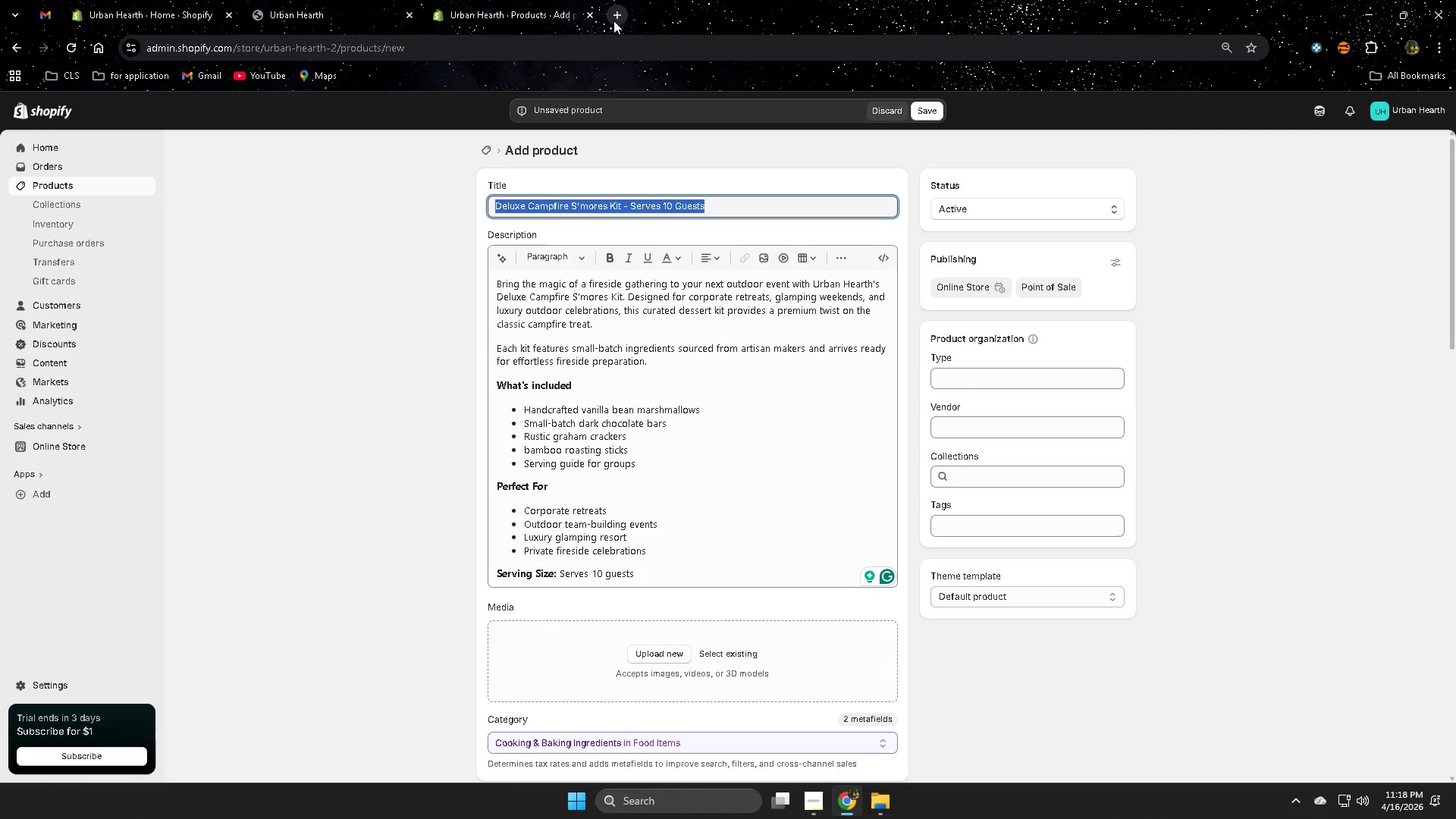 
left_click([613, 16])
 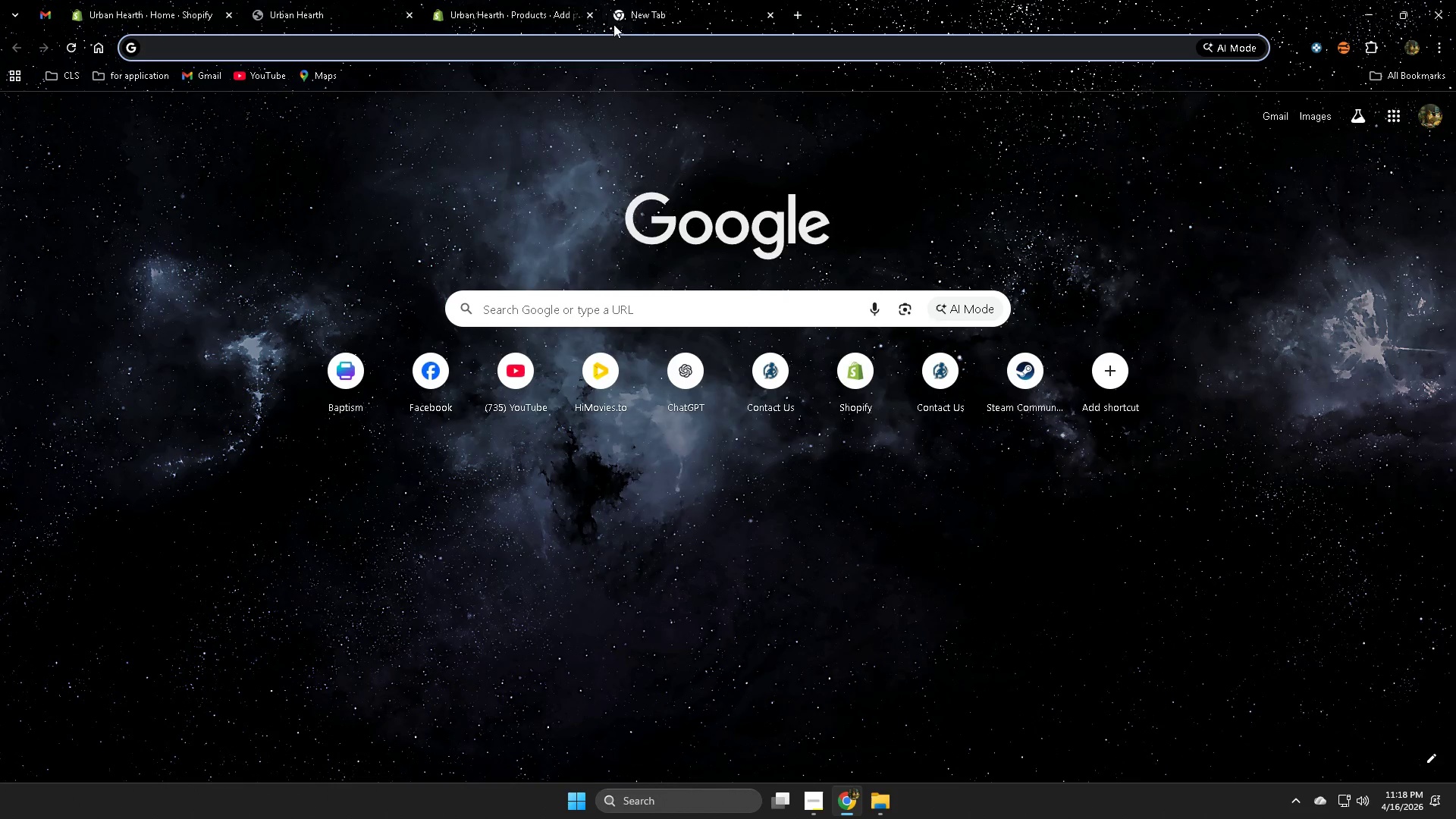 
type(pui)
key(Backspace)
key(Backspace)
type(in)
 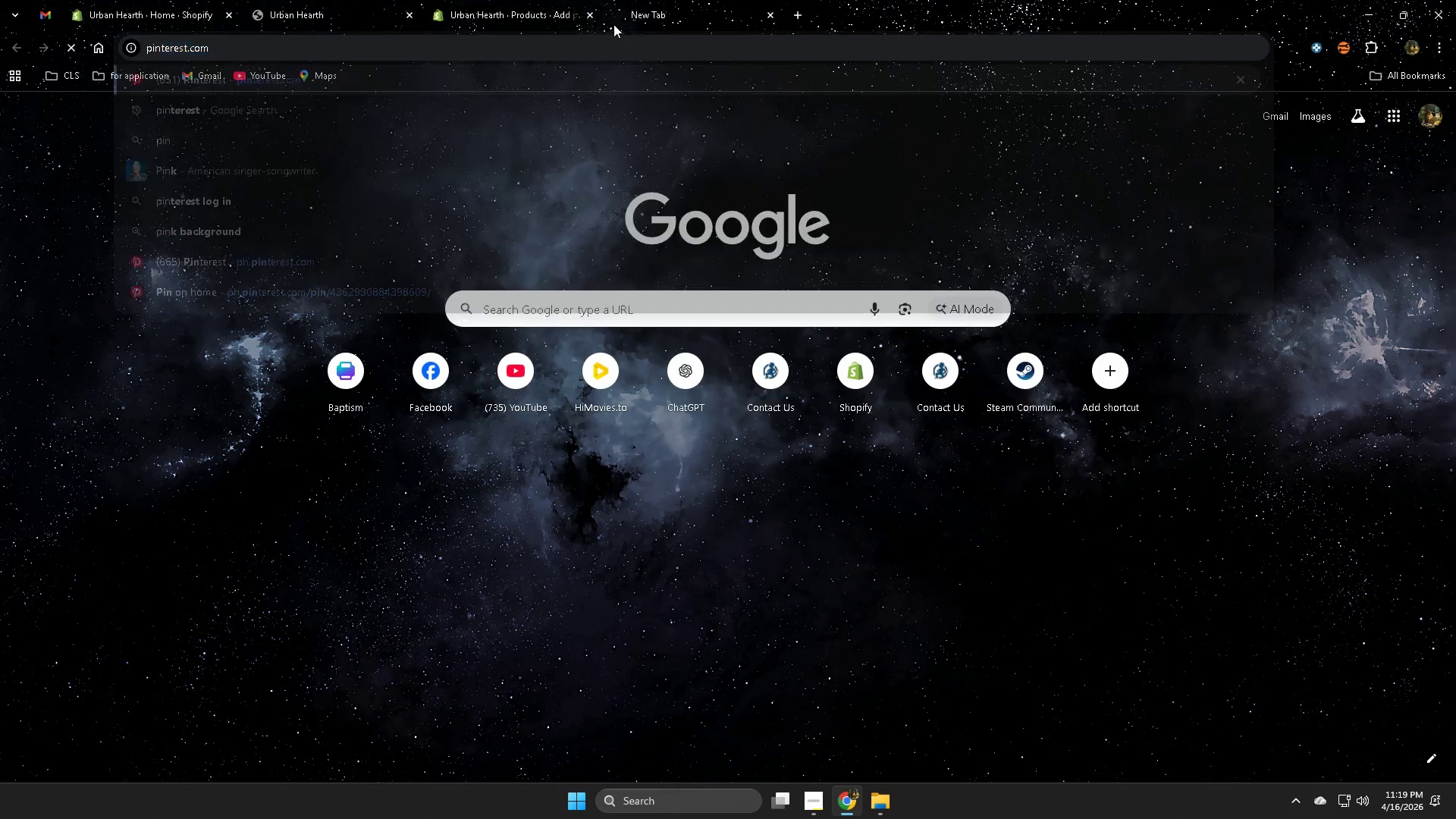 
key(Enter)
 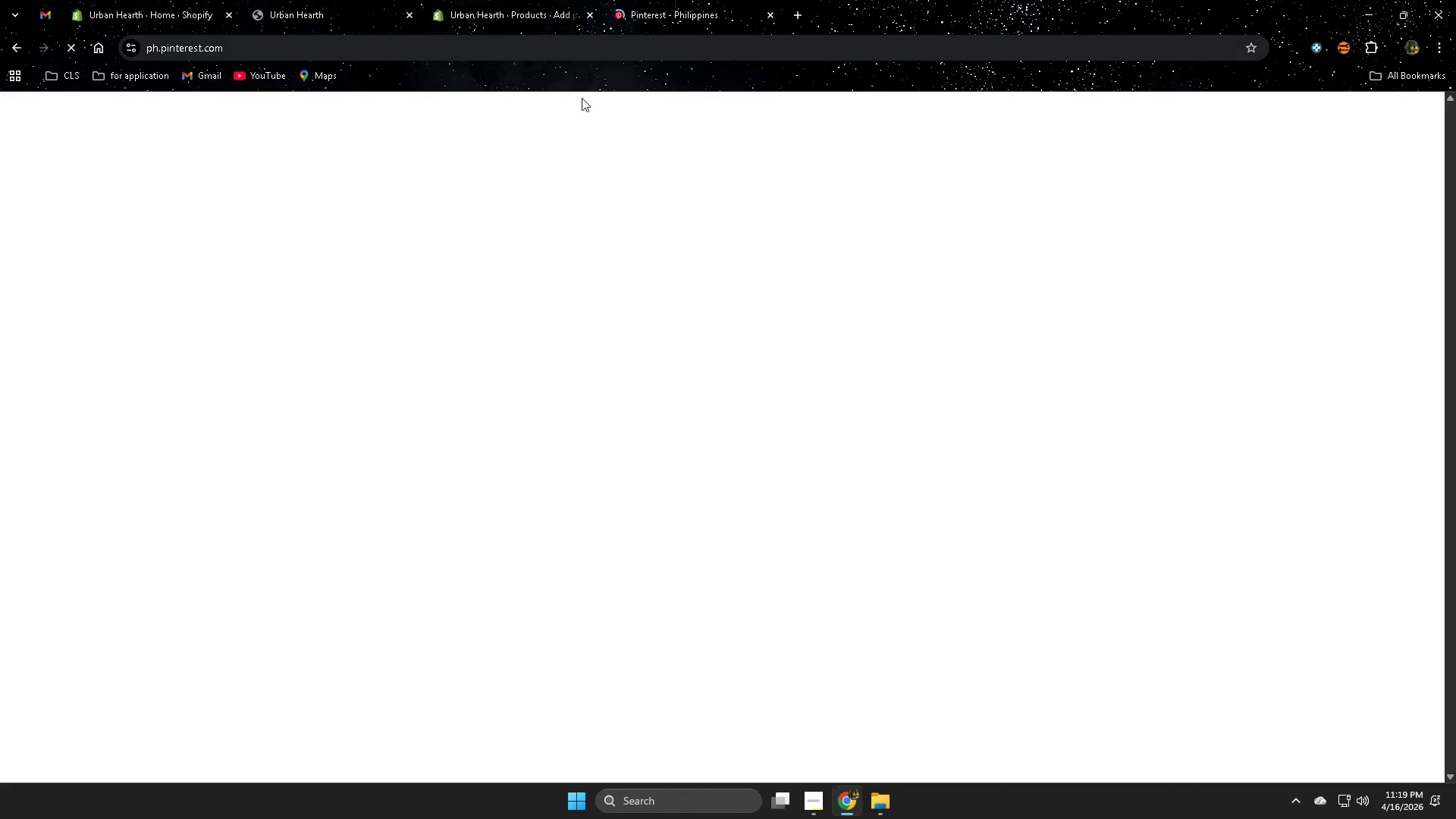 
mouse_move([625, 168])
 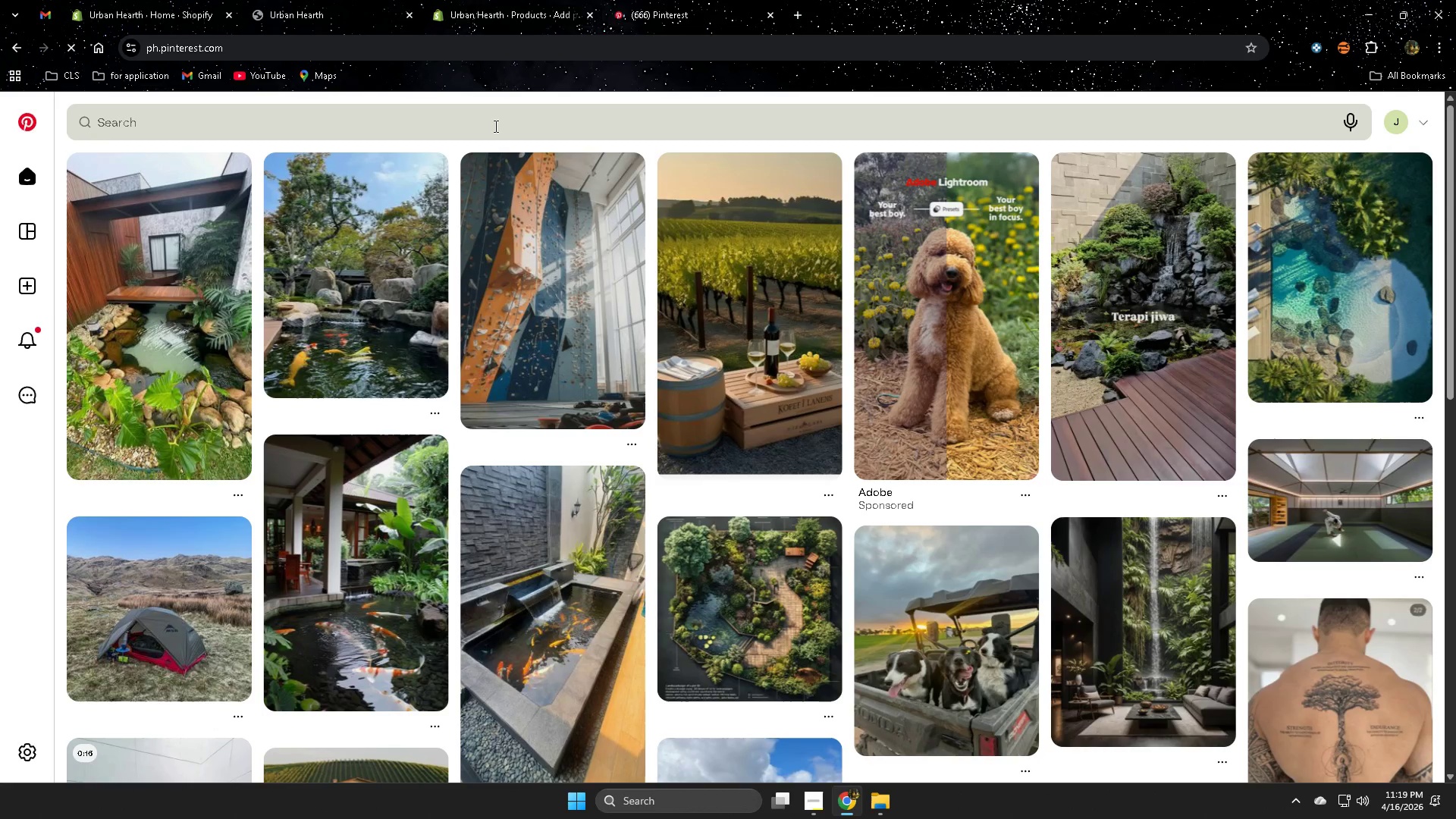 
left_click([494, 126])
 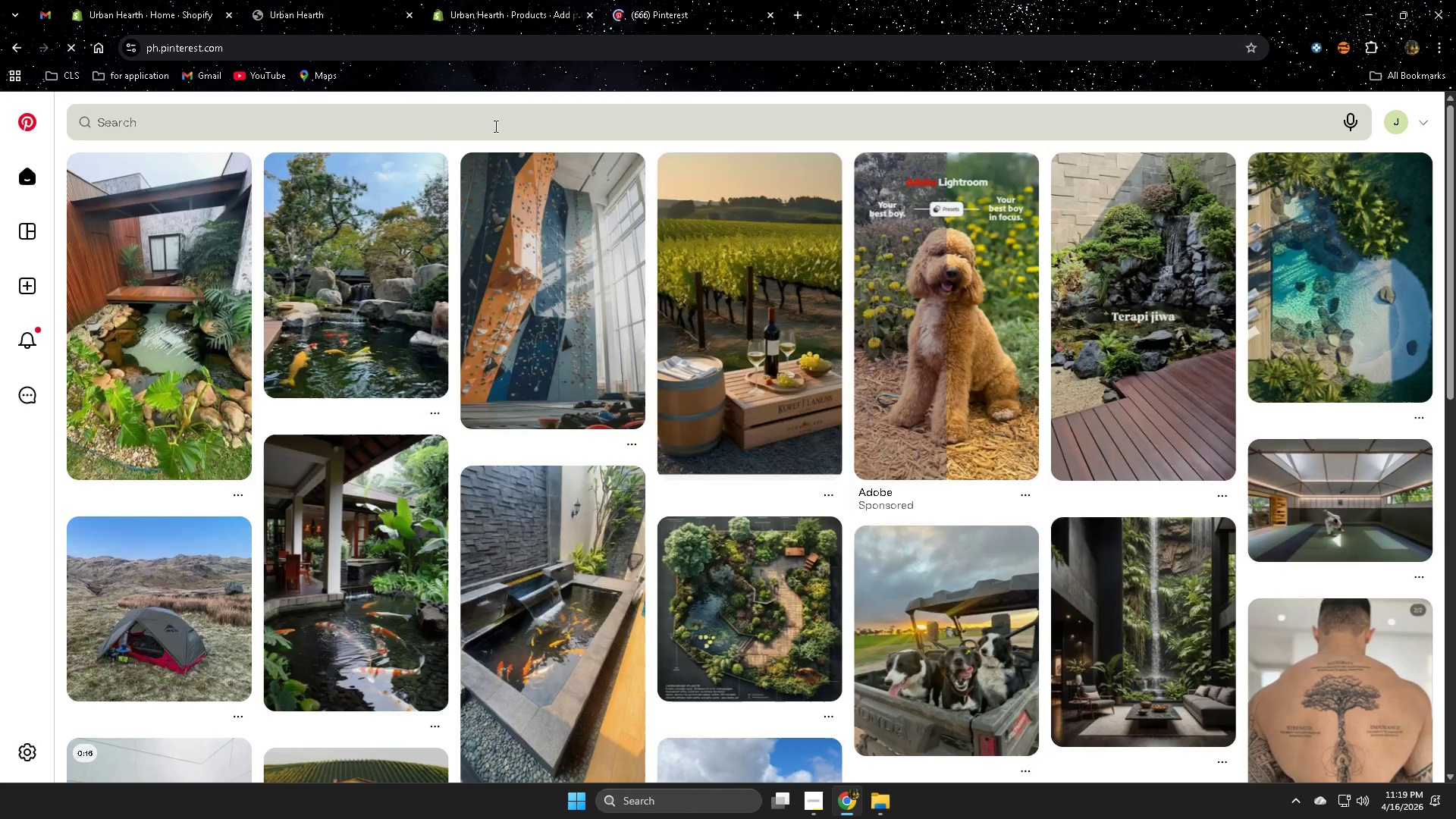 
key(Control+V)
 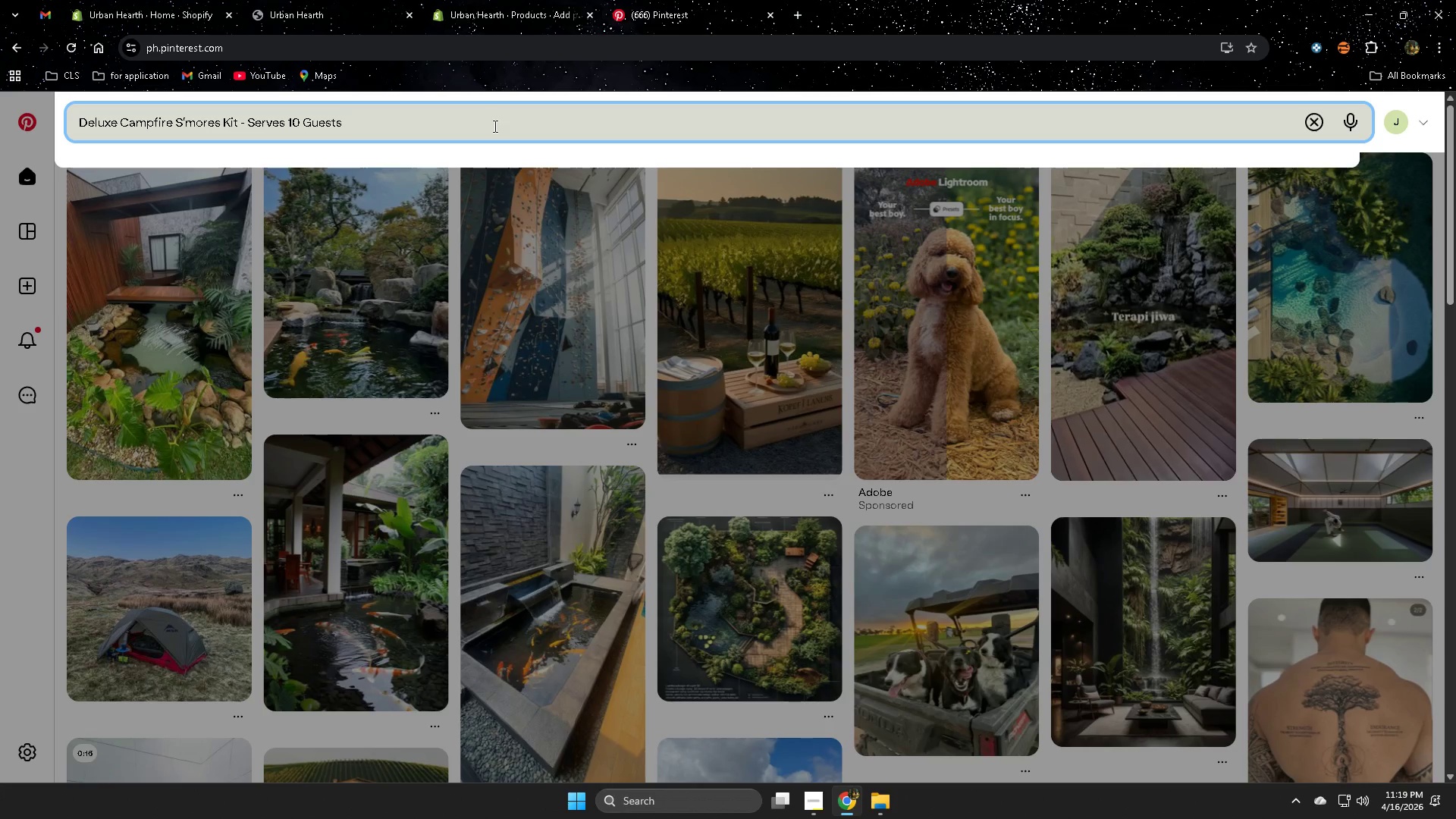 
key(Enter)
 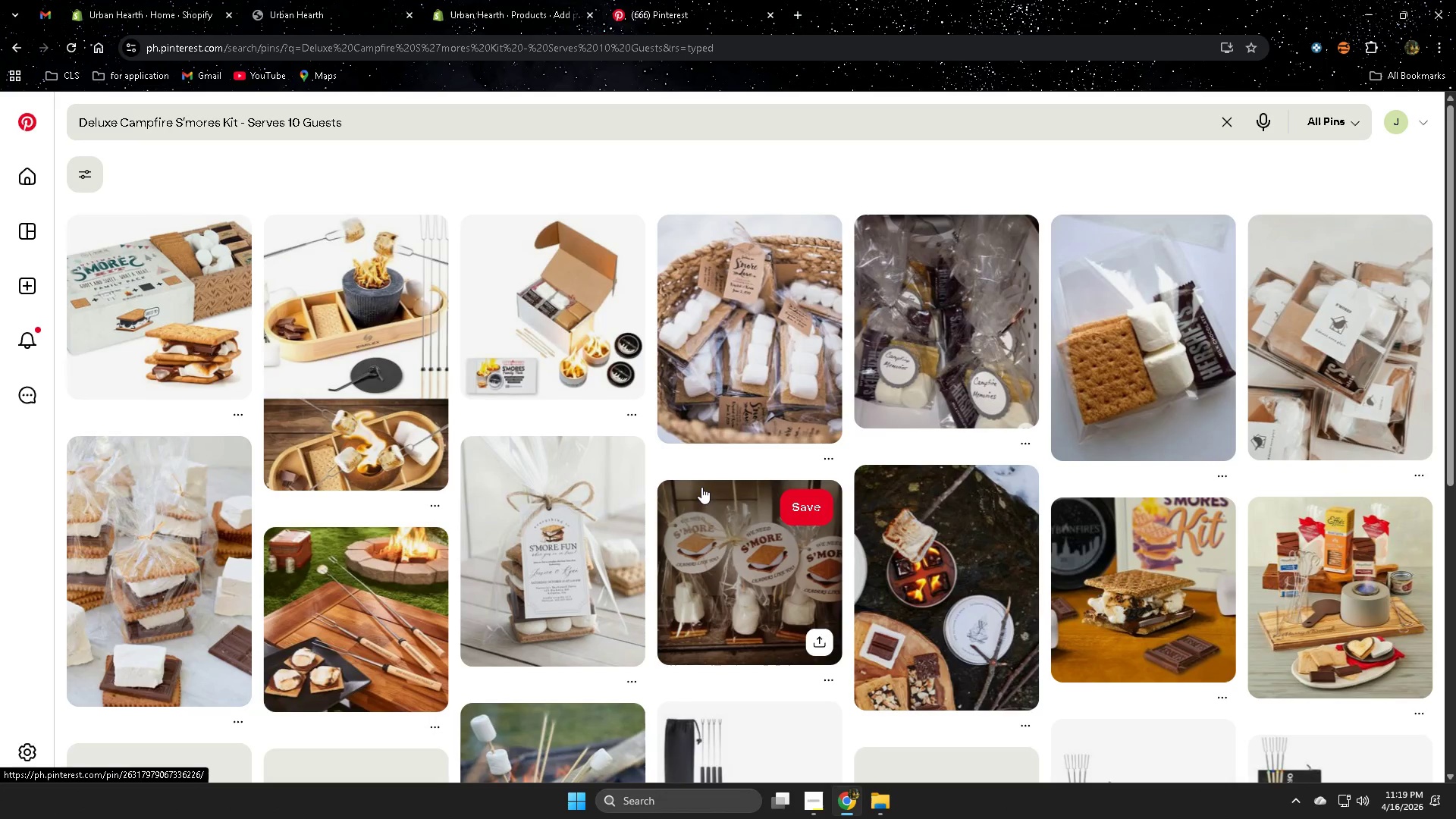 
mouse_move([1281, 434])
 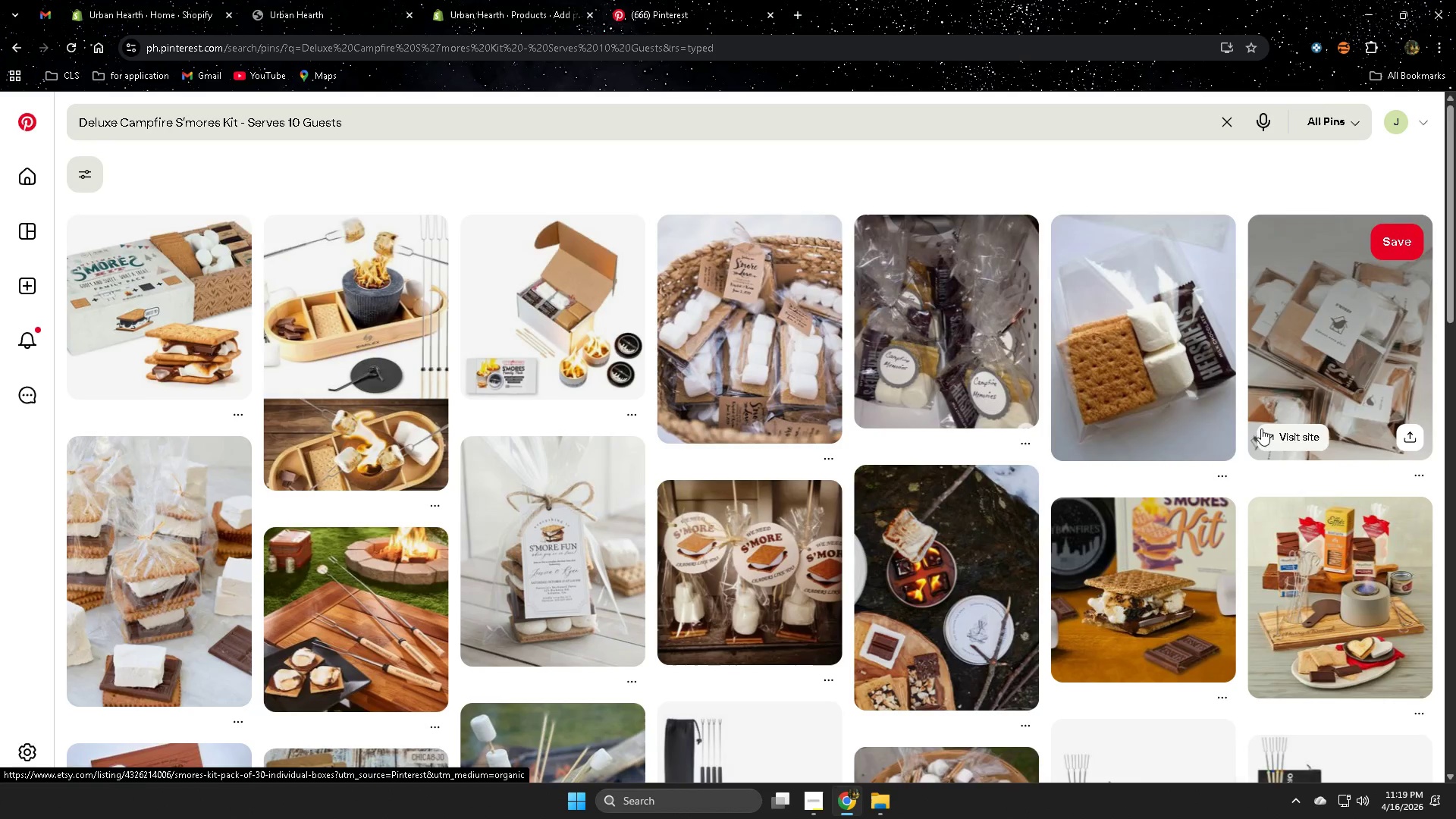 
scroll: coordinate [1241, 428], scroll_direction: down, amount: 9.0
 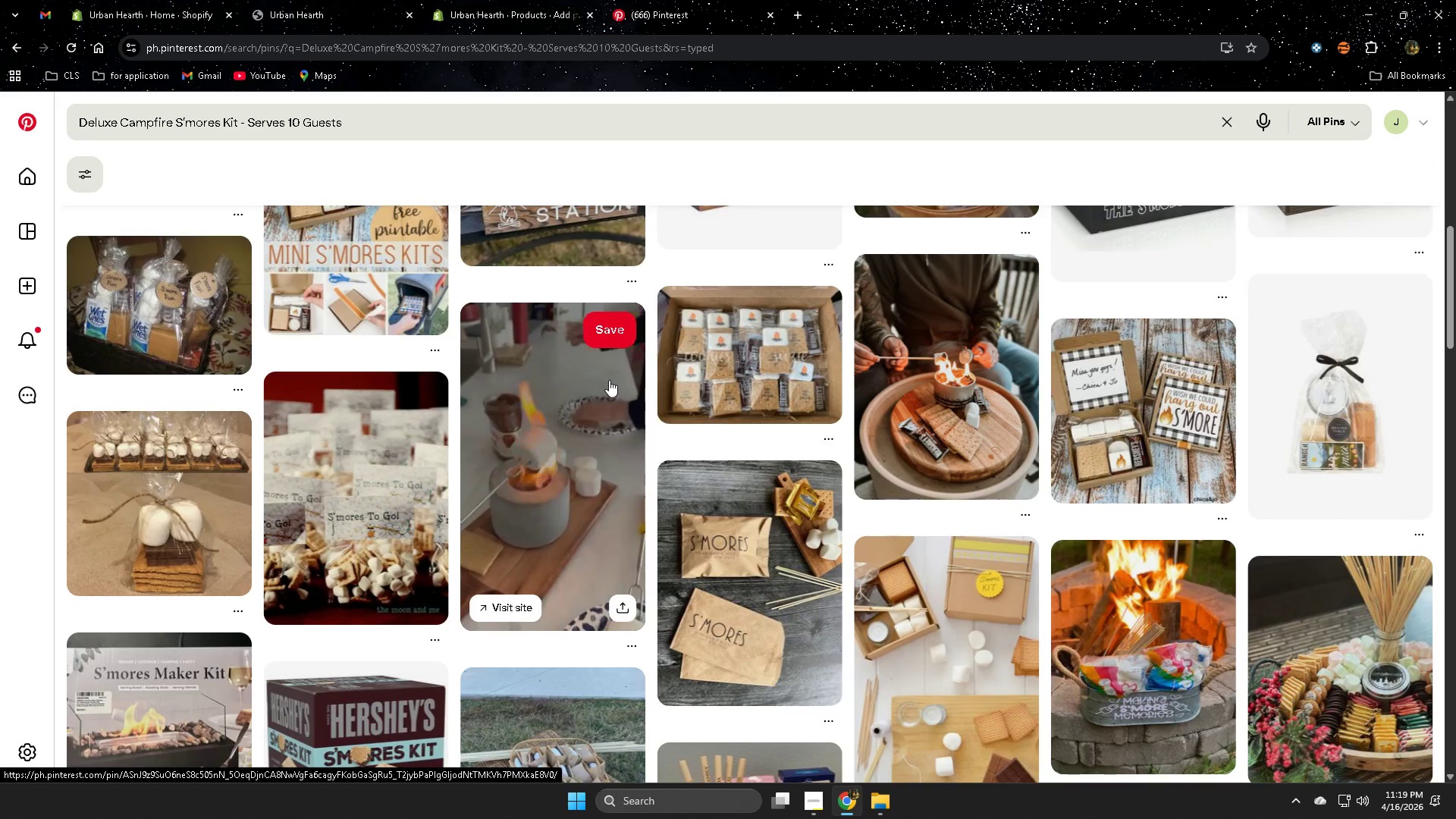 
wait(10.3)
 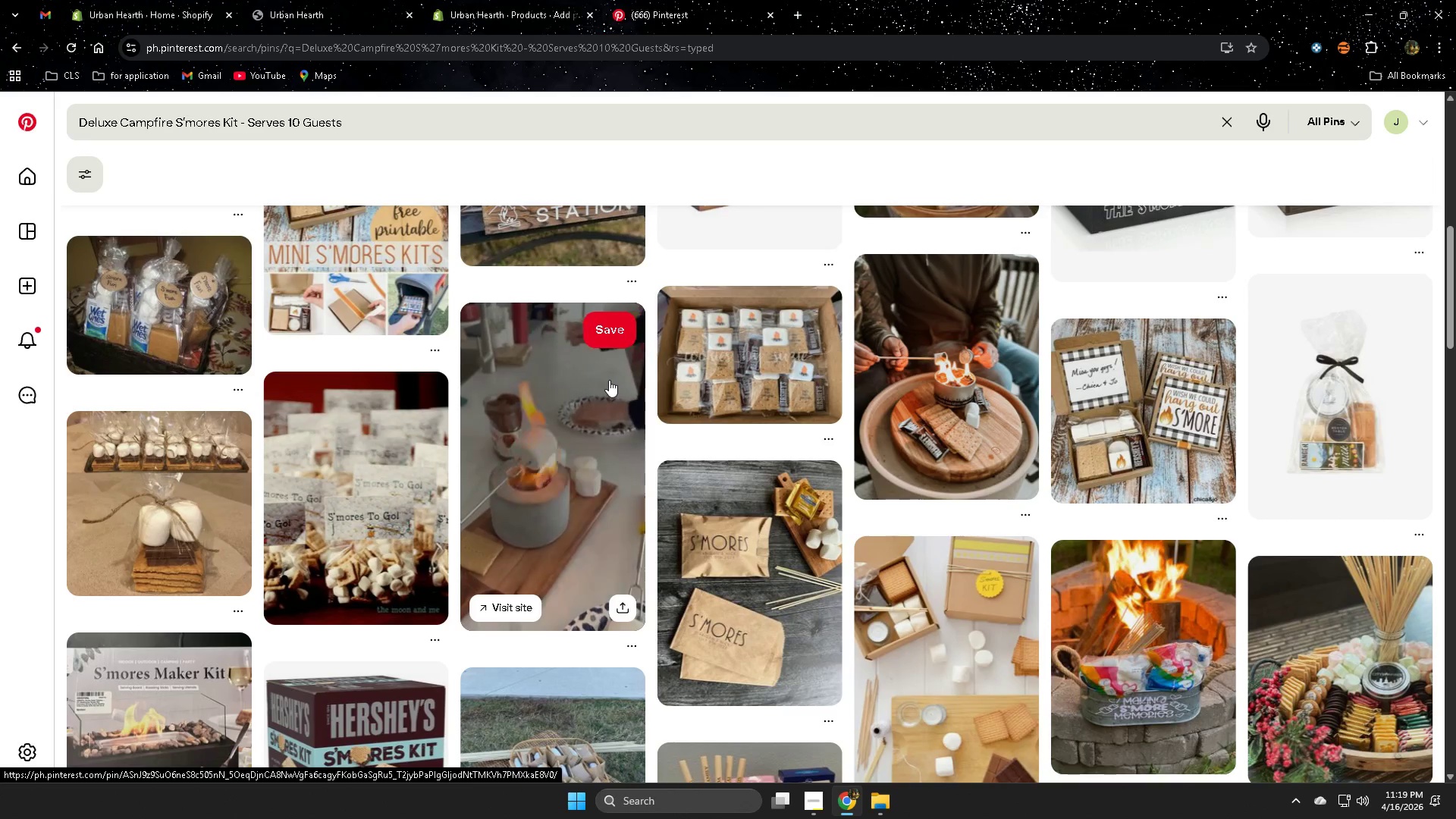 
scroll: coordinate [607, 377], scroll_direction: down, amount: 1.0
 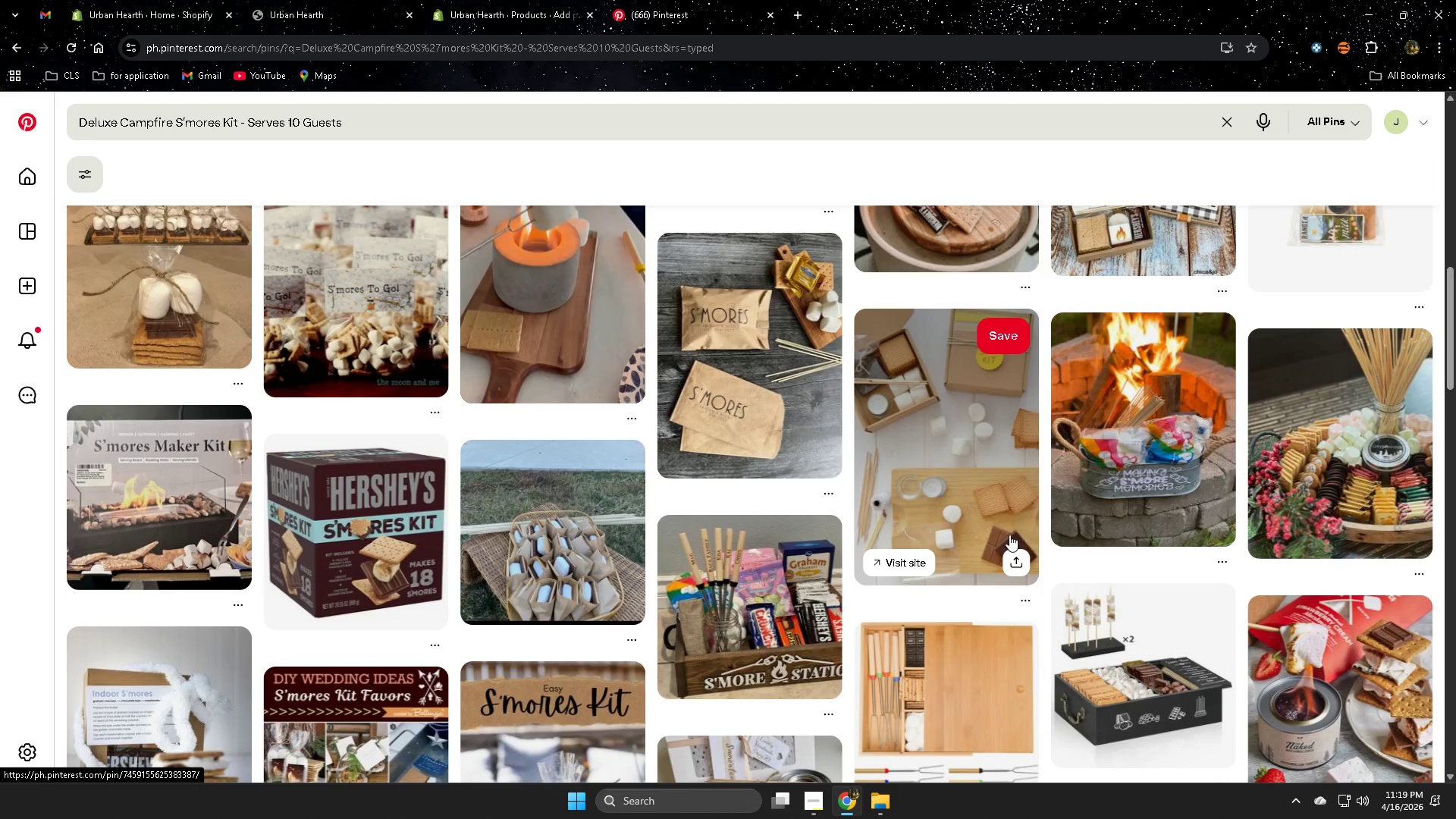 
wait(8.73)
 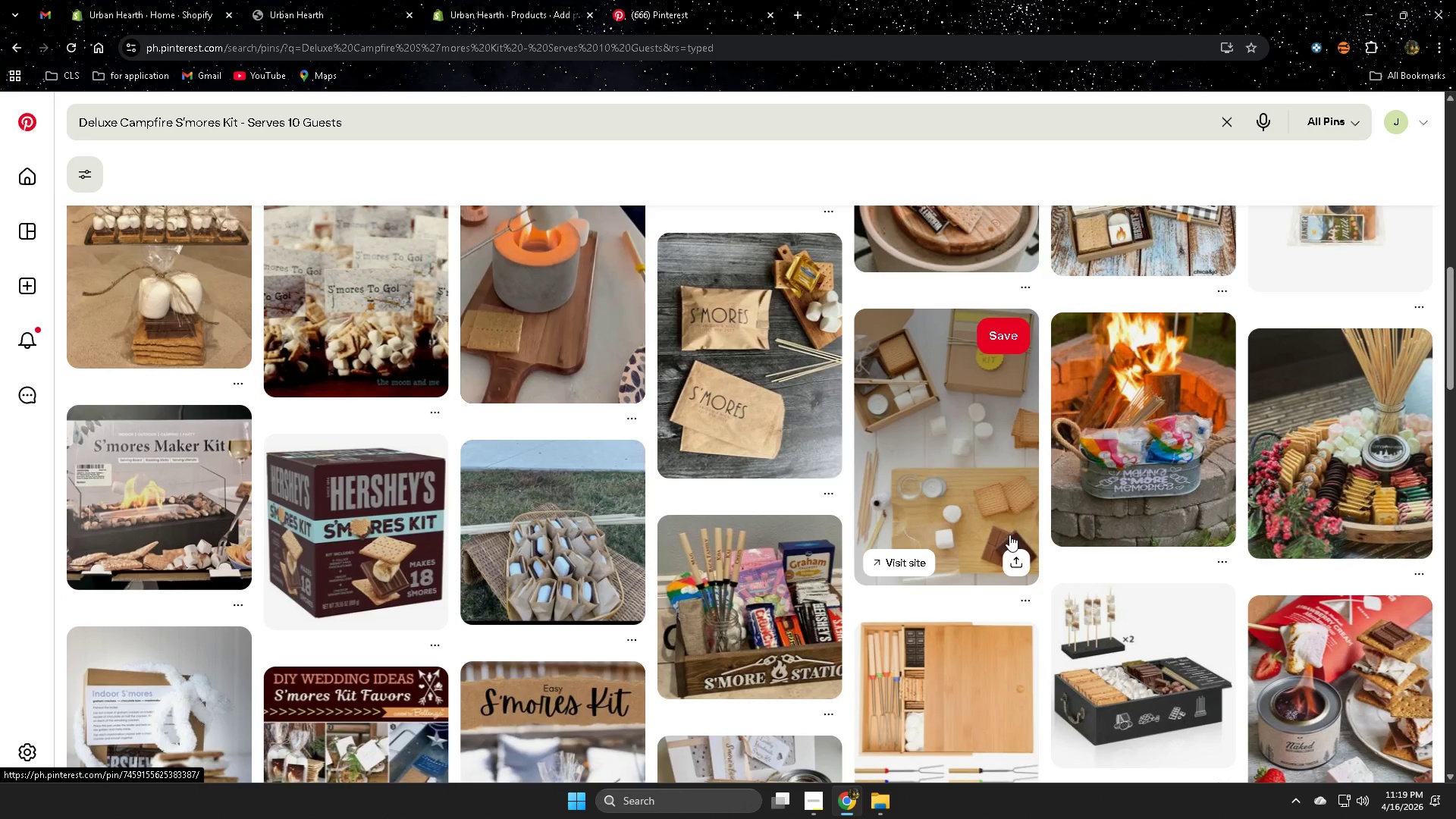 
left_click([670, 0])
 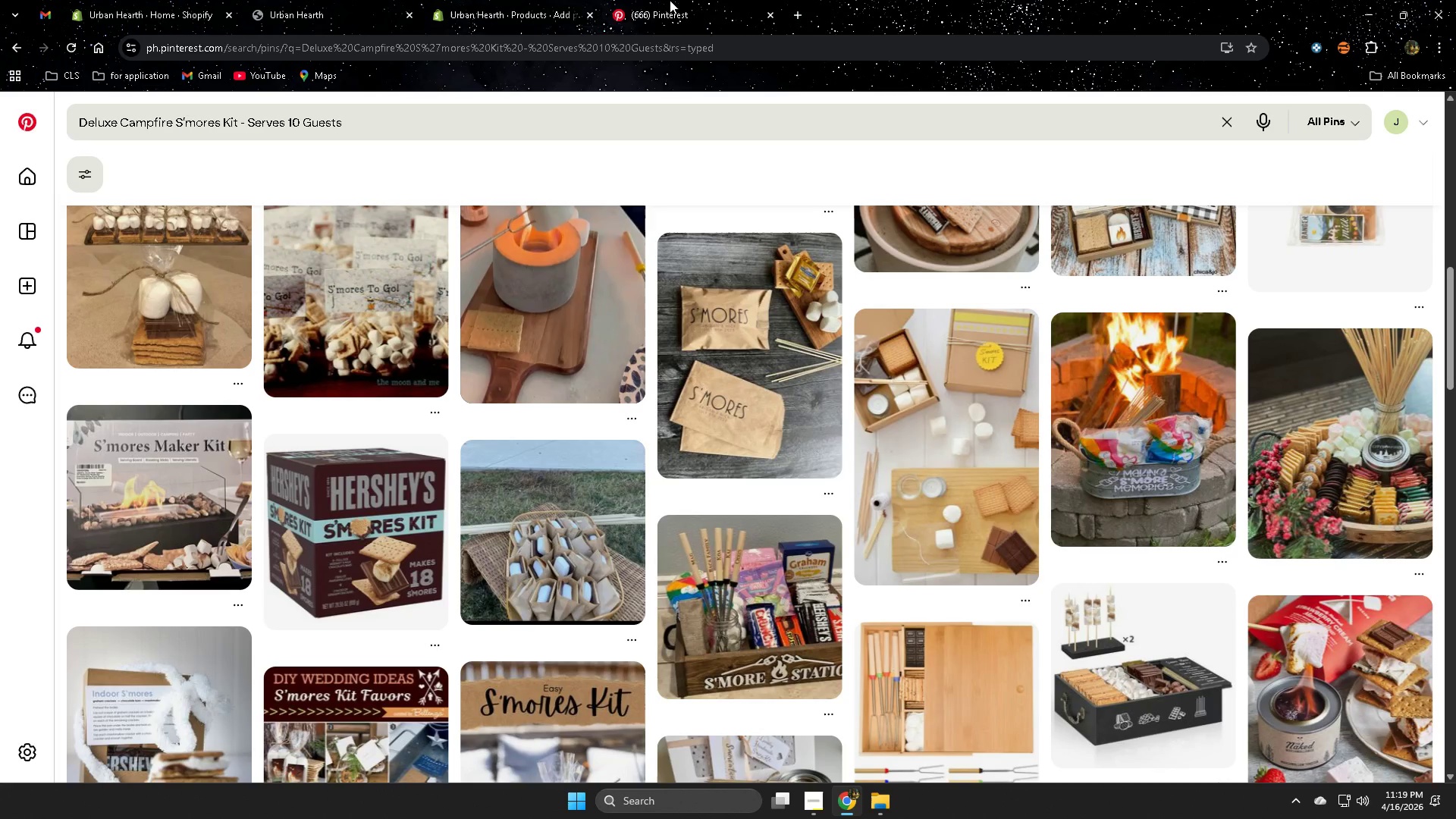 
key(Control+W)
 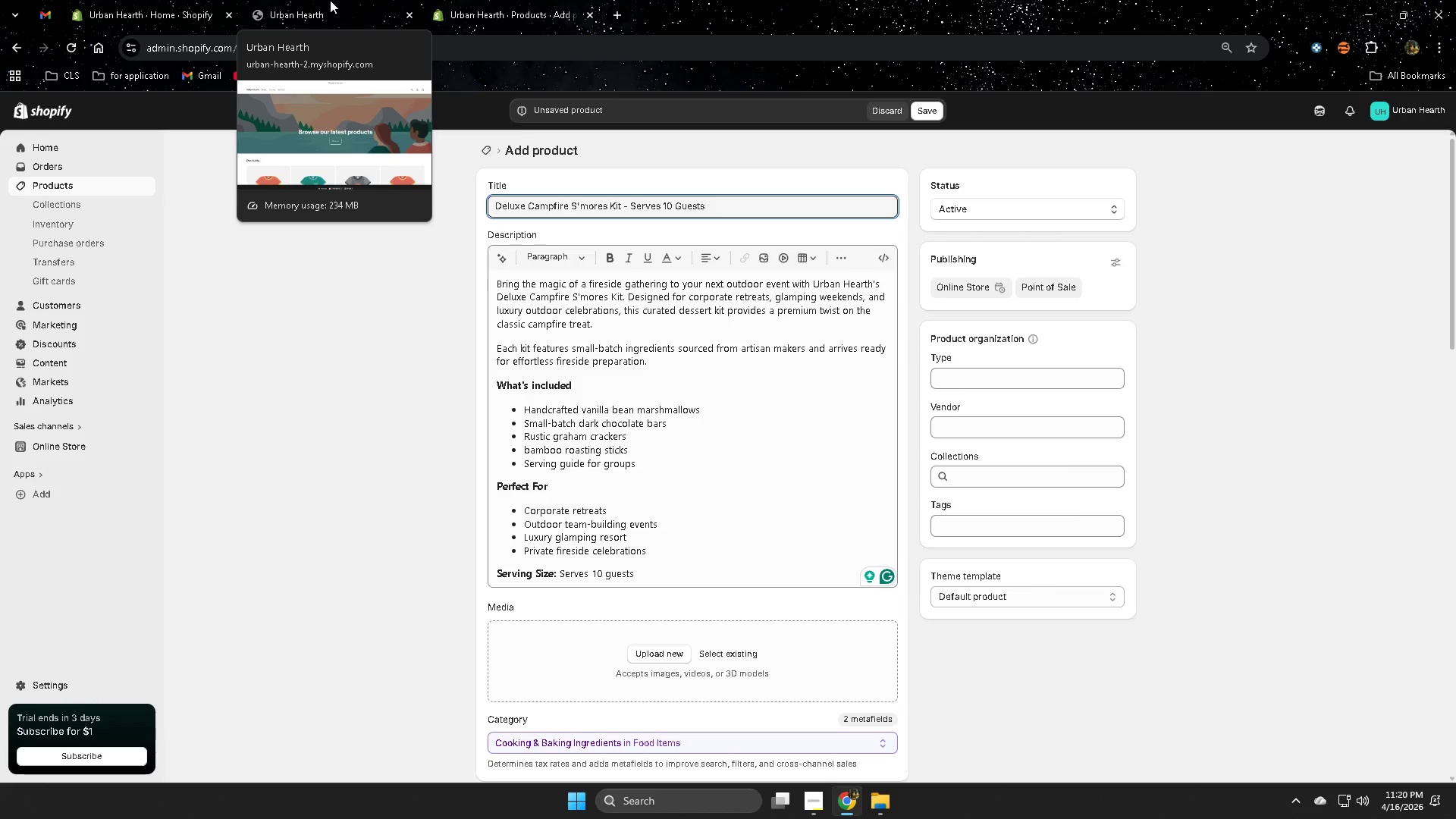 
wait(70.48)
 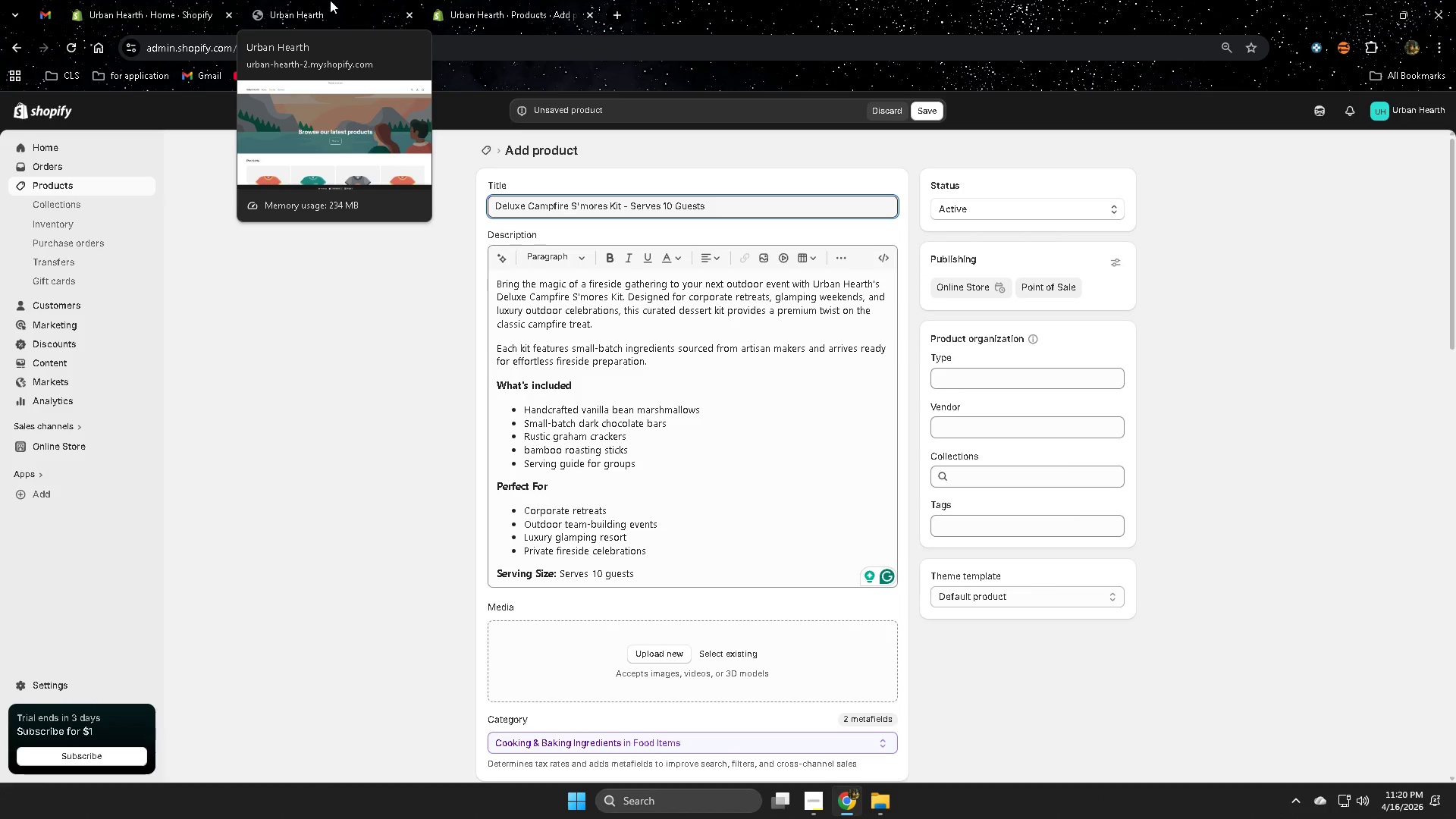 
scroll: coordinate [913, 629], scroll_direction: down, amount: 18.0
 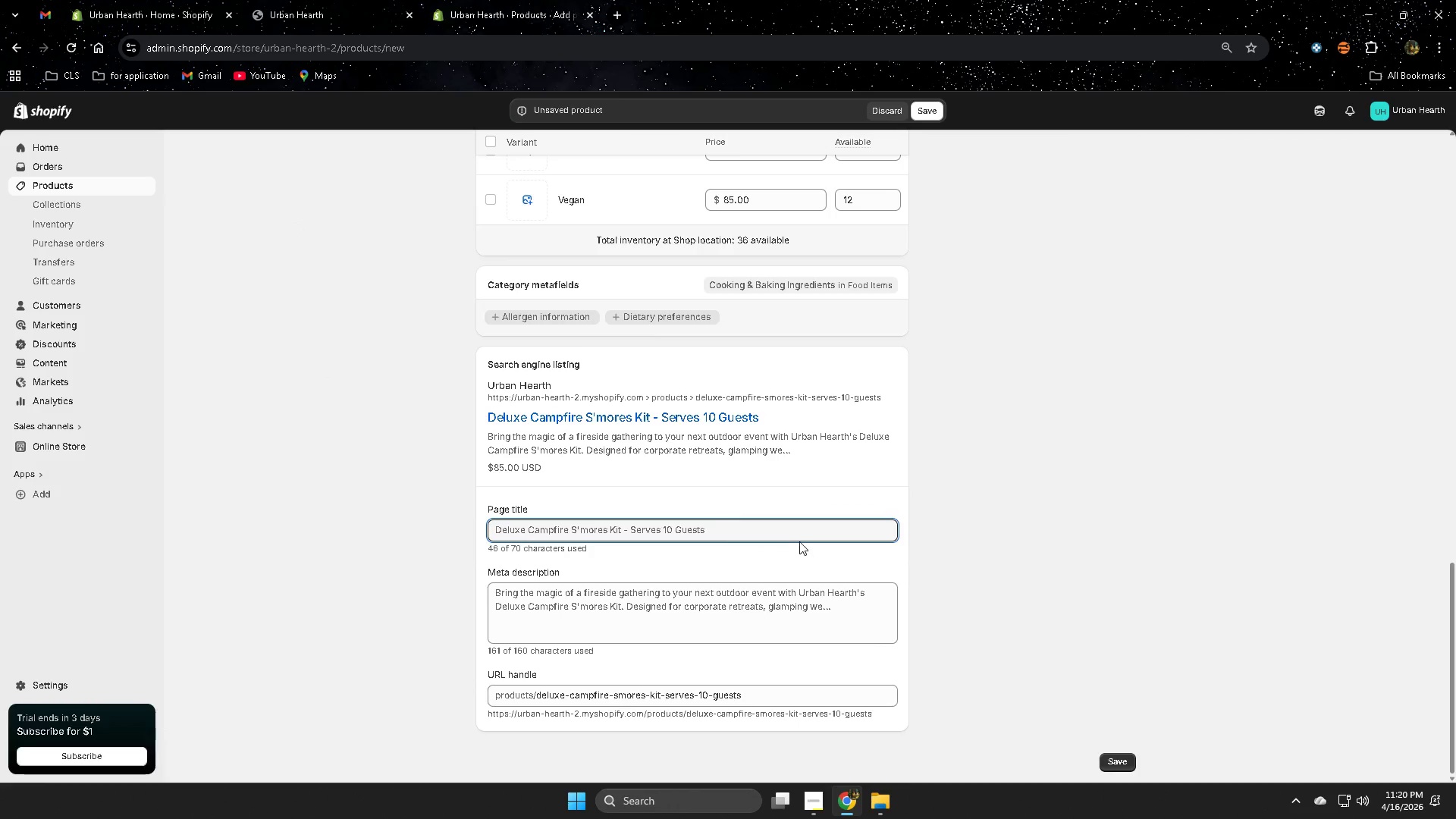 
left_click([800, 529])
 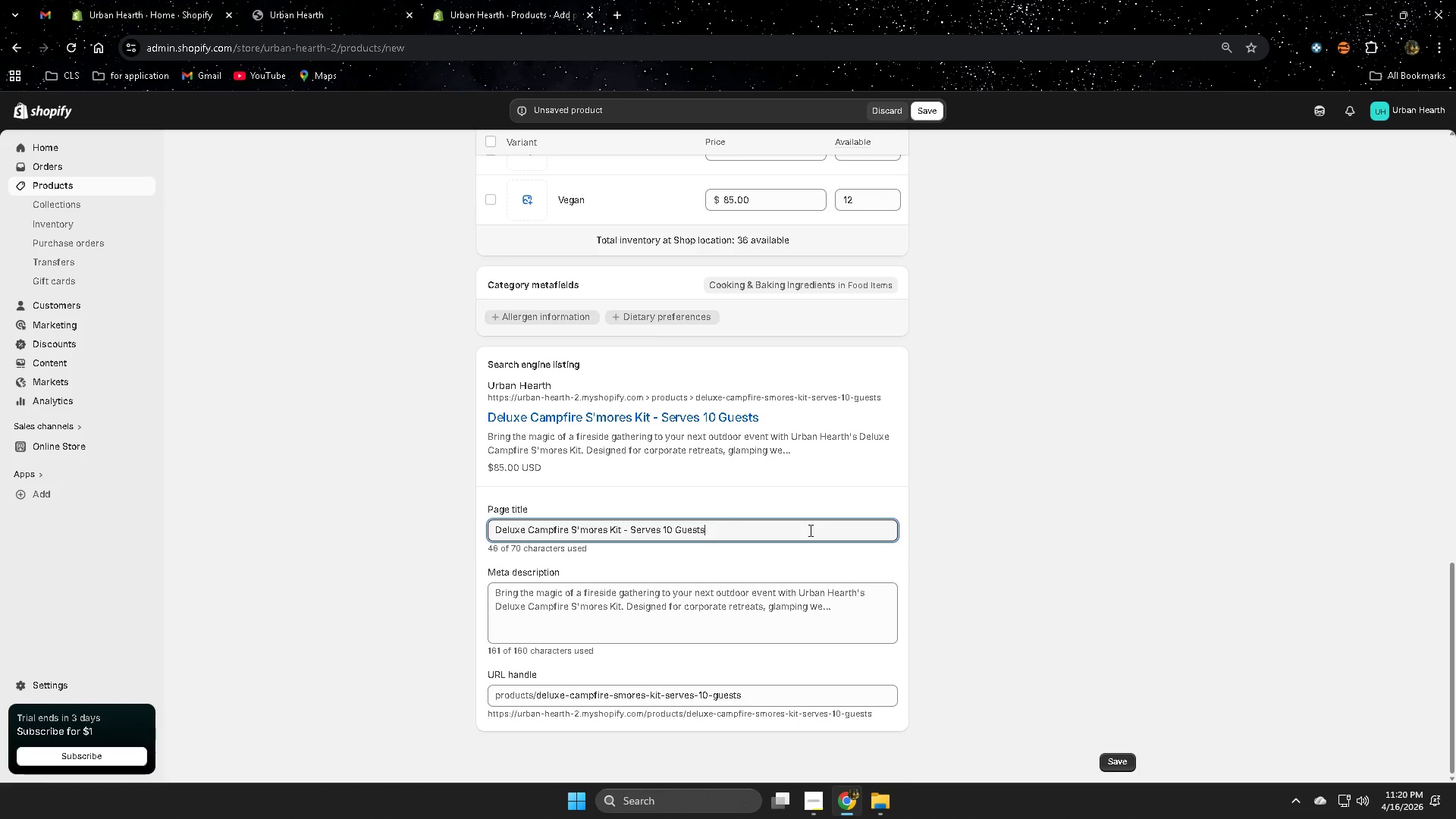 
wait(9.44)
 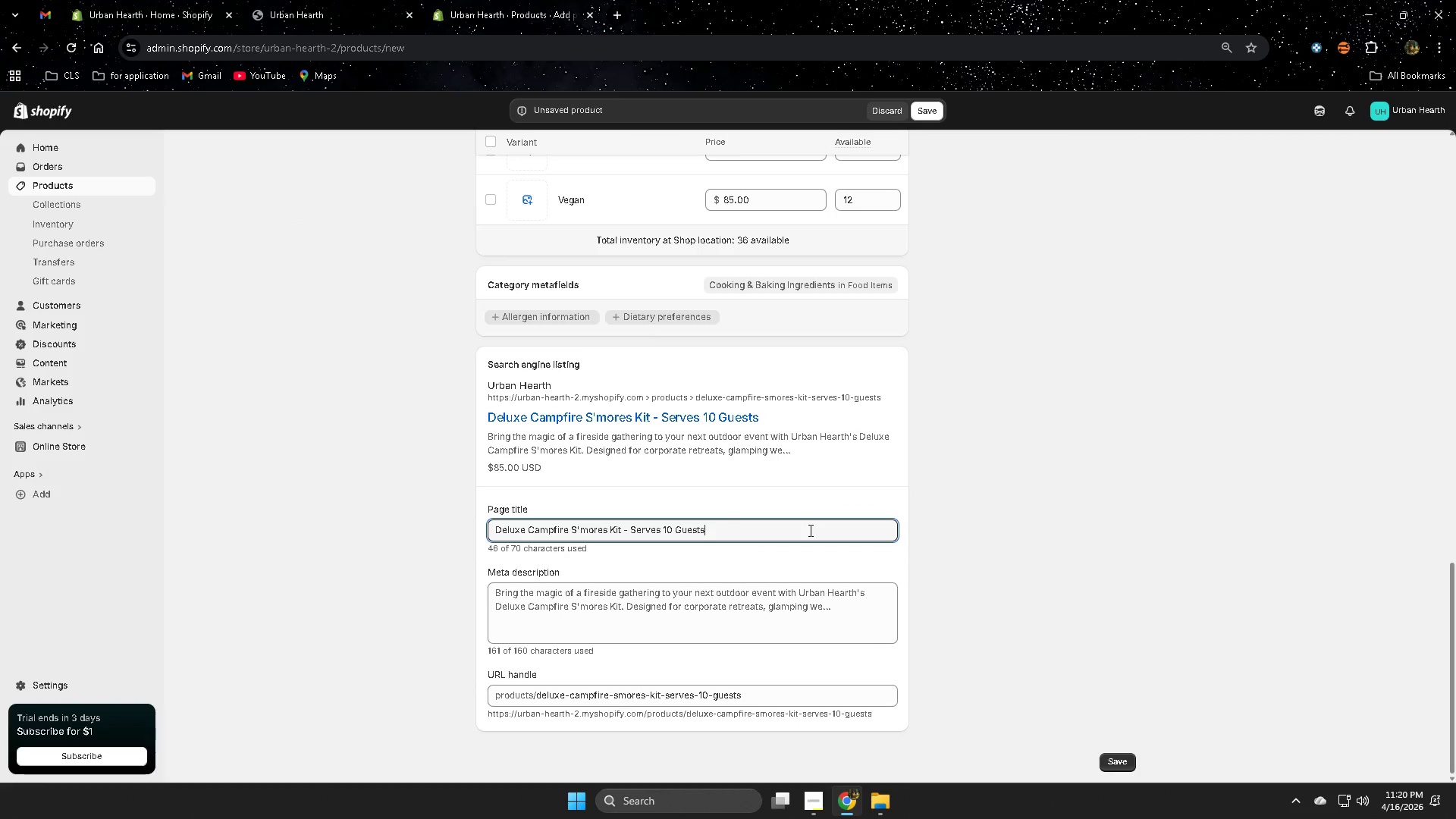 
double_click([772, 532])
 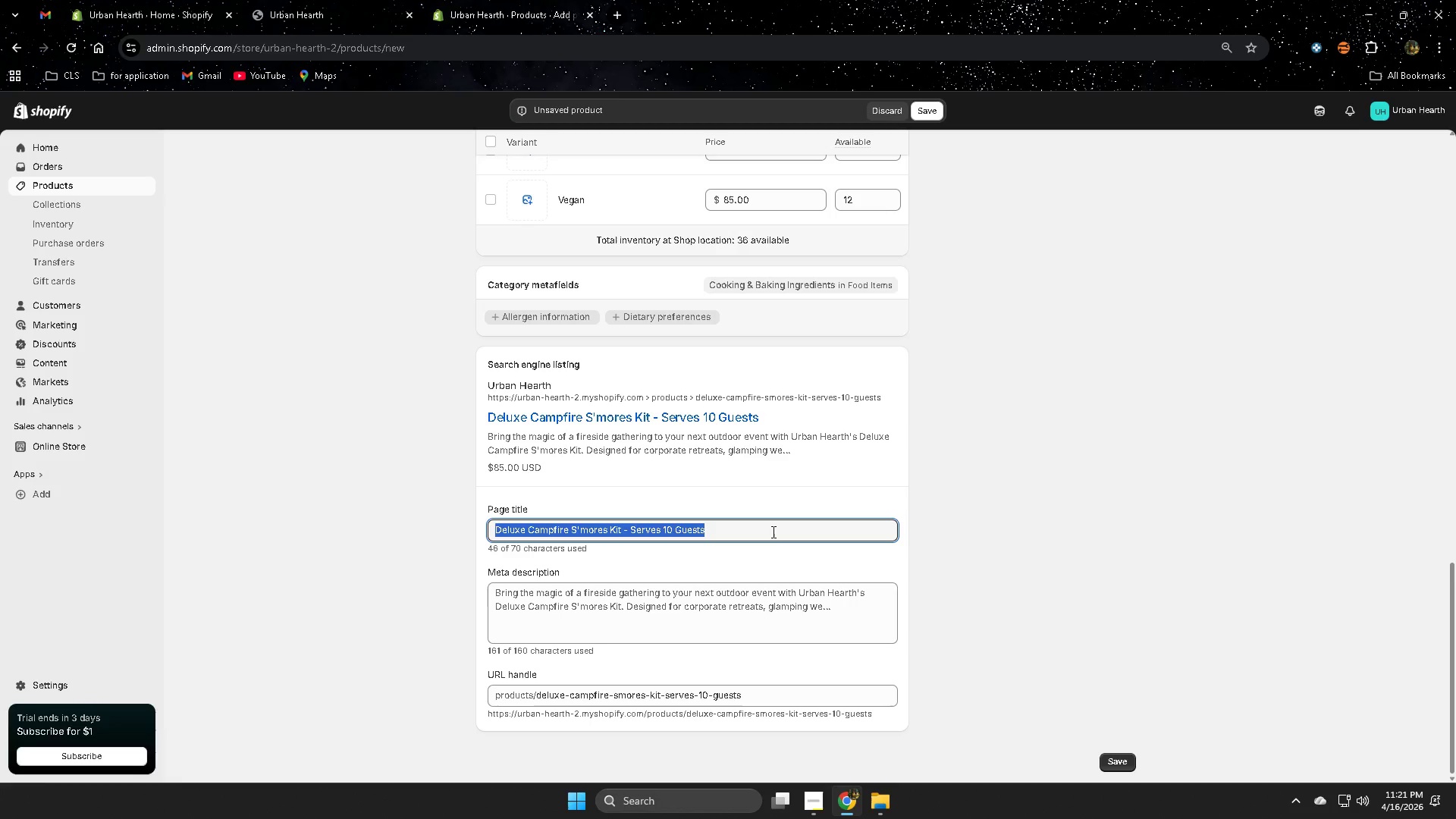 
triple_click([772, 532])
 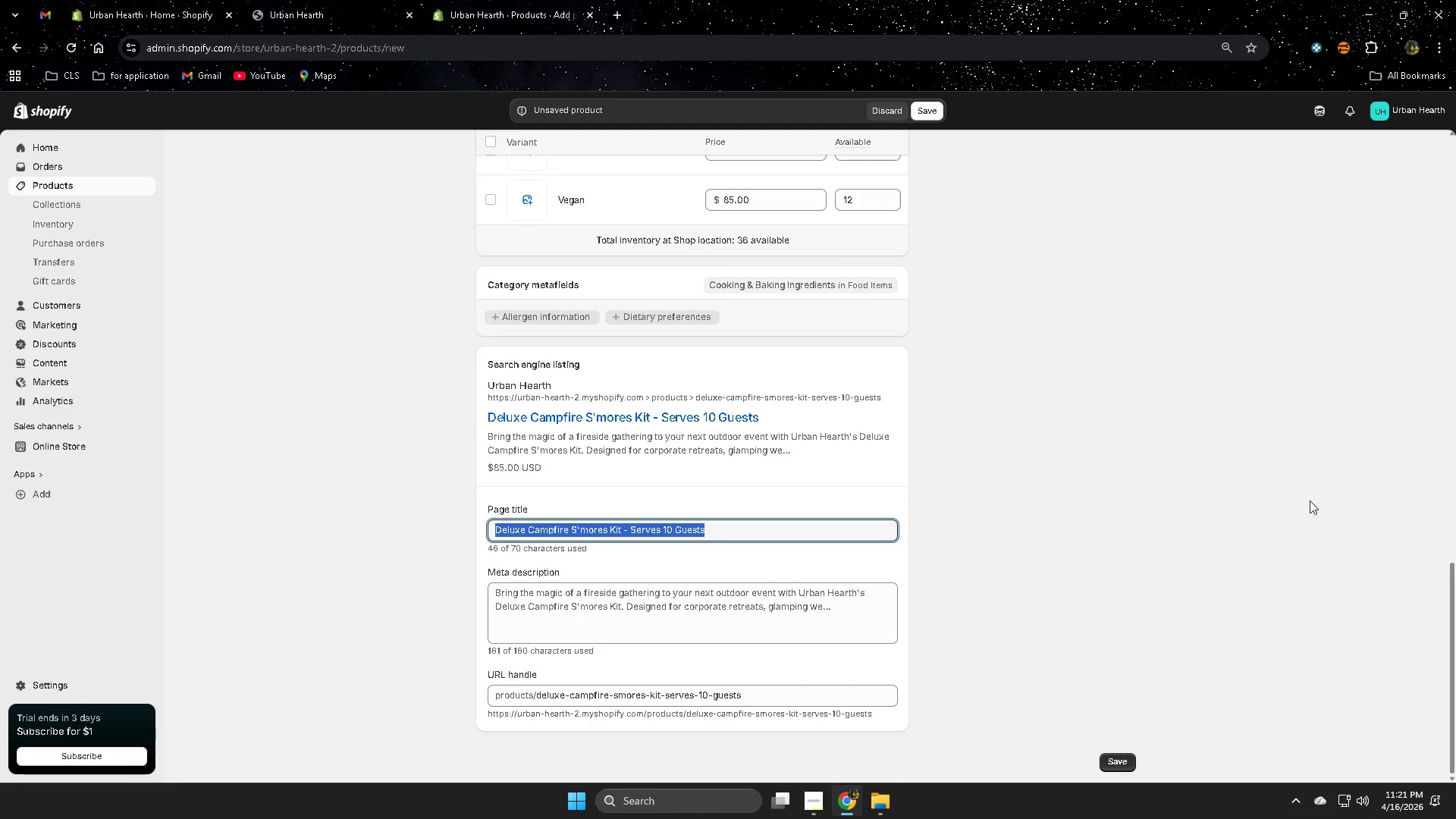 
scroll: coordinate [683, 626], scroll_direction: up, amount: 2.0
 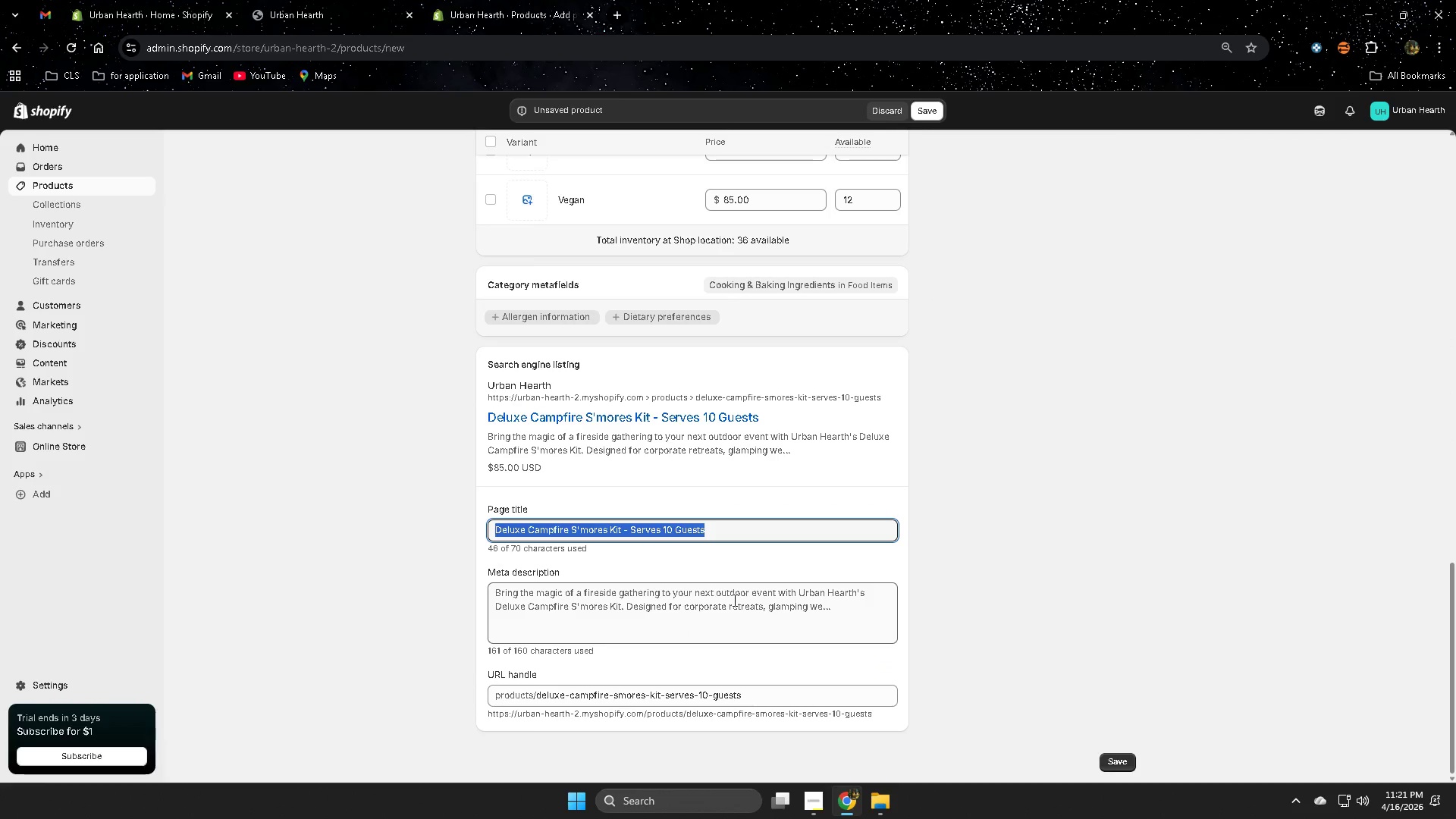 
type(Luxurt)
key(Backspace)
type(y )
 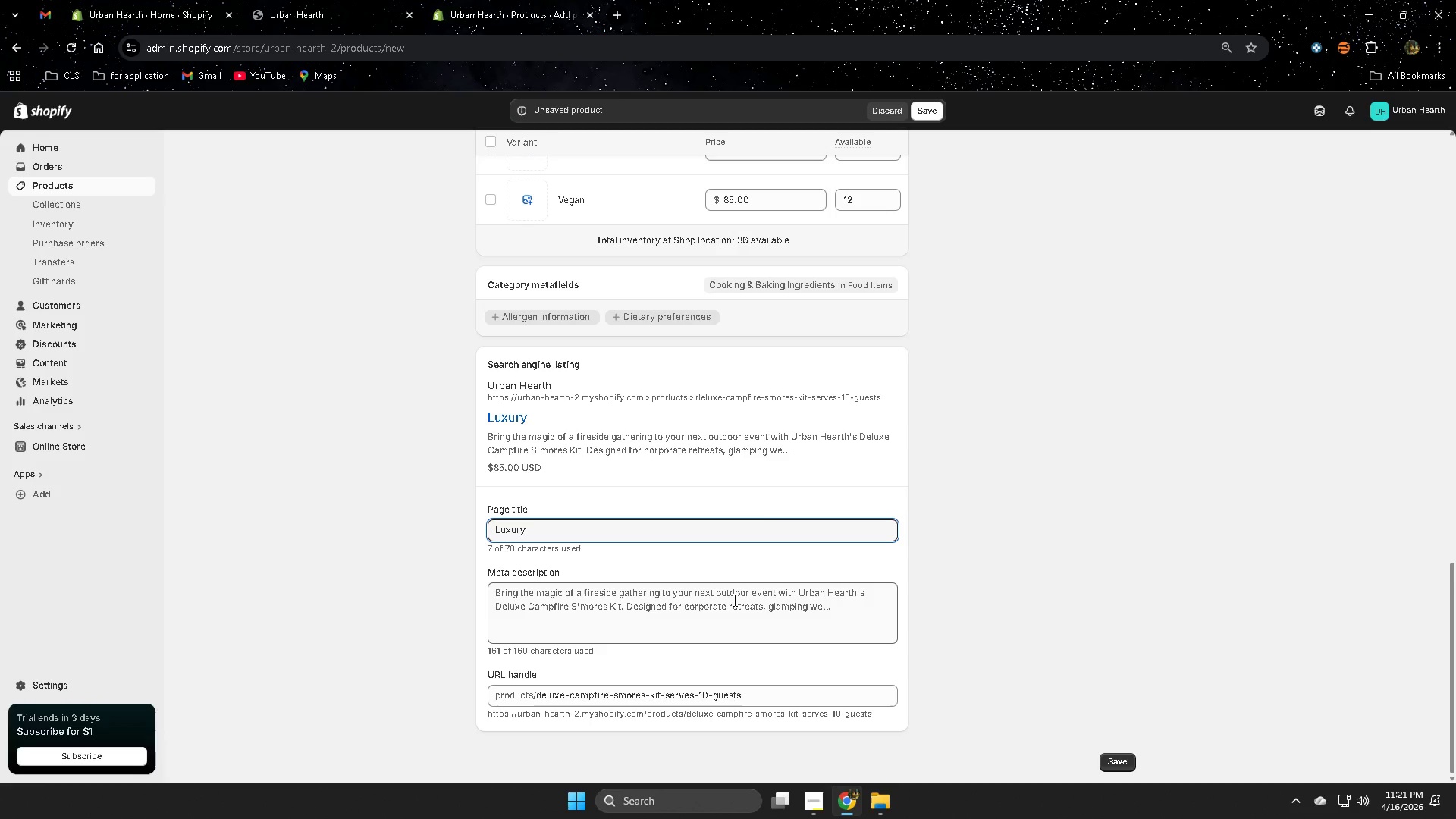 
wait(14.94)
 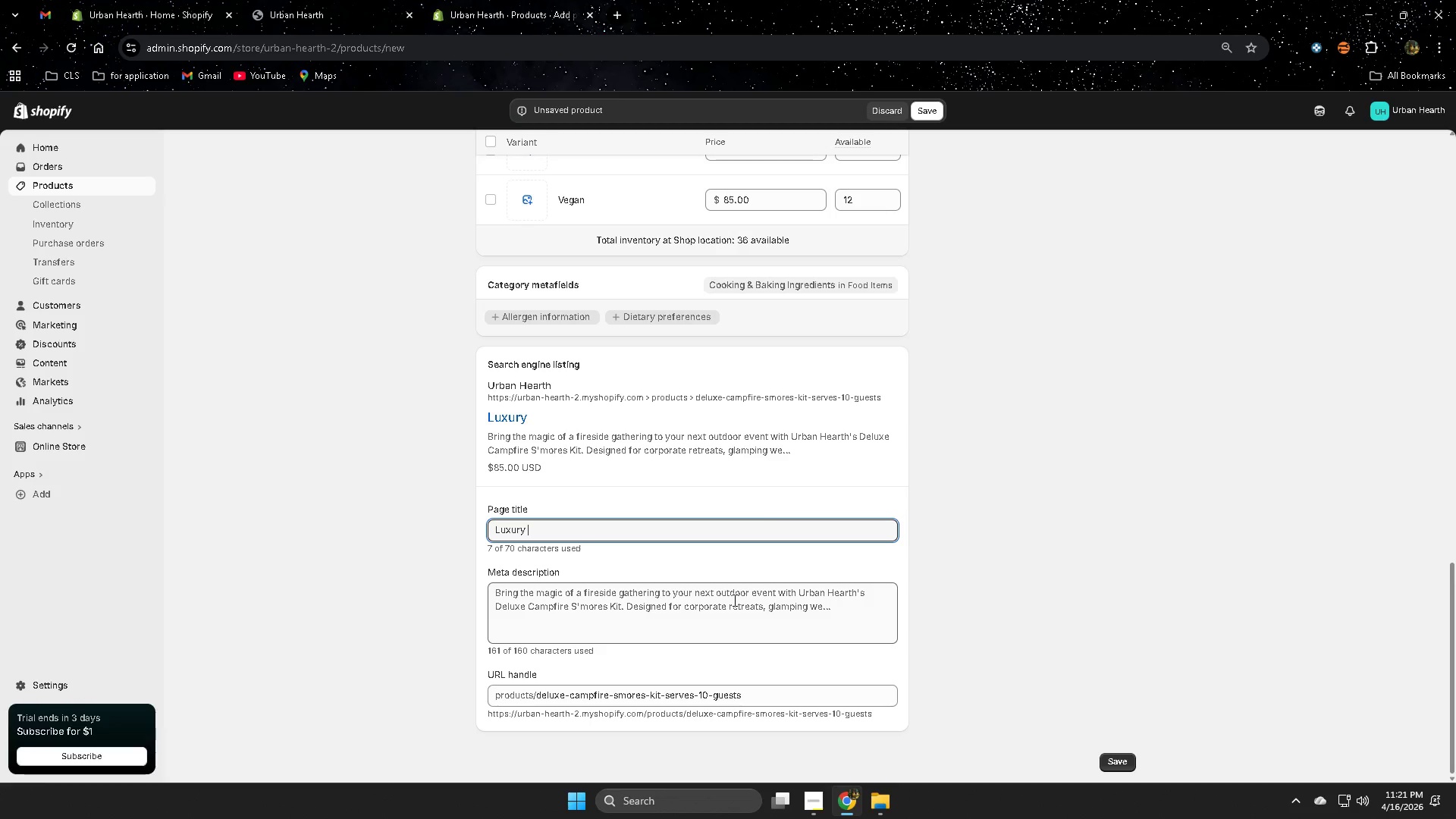 
type(Campfire S'mores Kit for )
 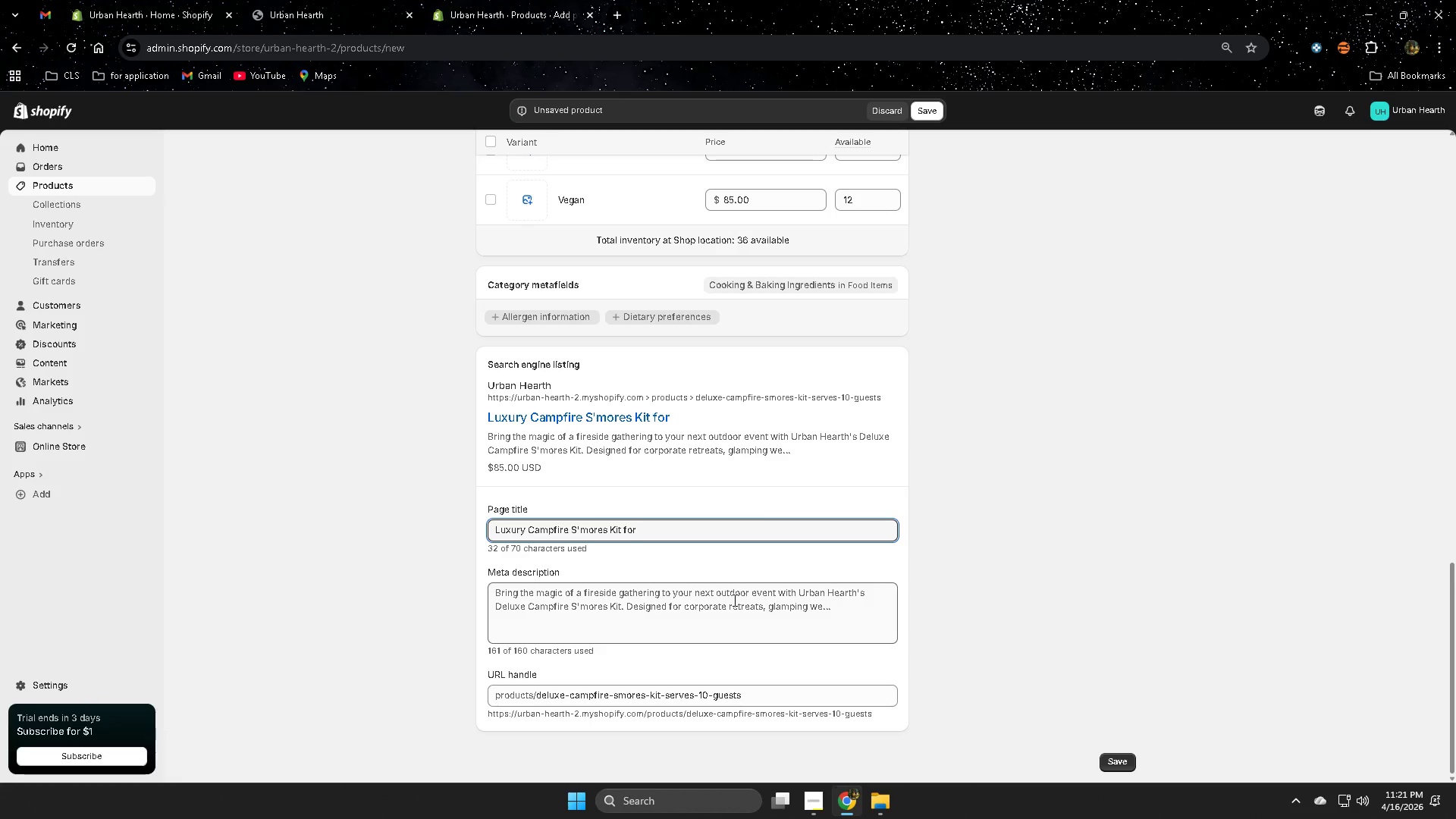 
type(cop)
key(Backspace)
key(Backspace)
key(Backspace)
type(Corpotate Retreats | Urban H)
 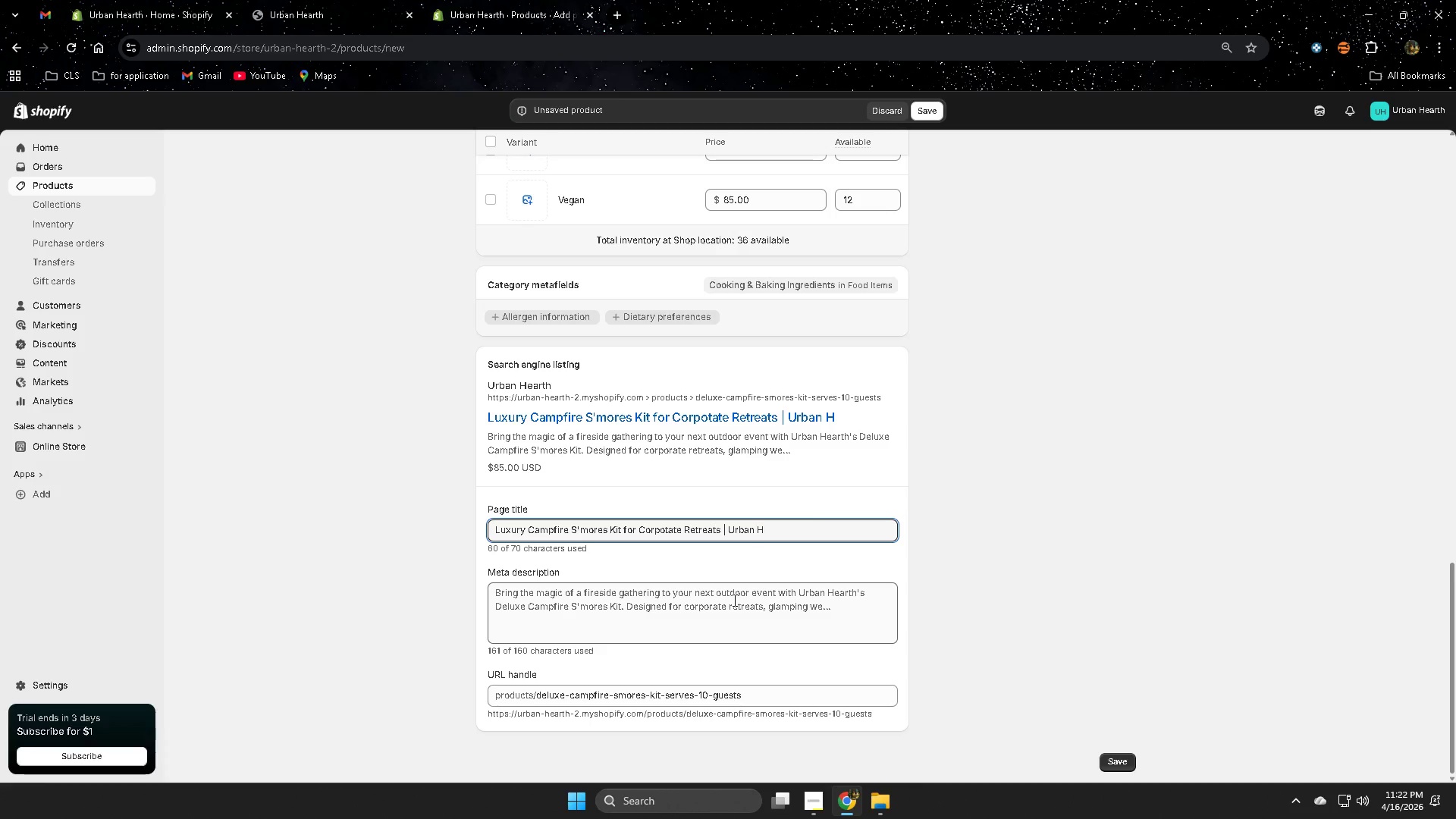 
wait(5.95)
 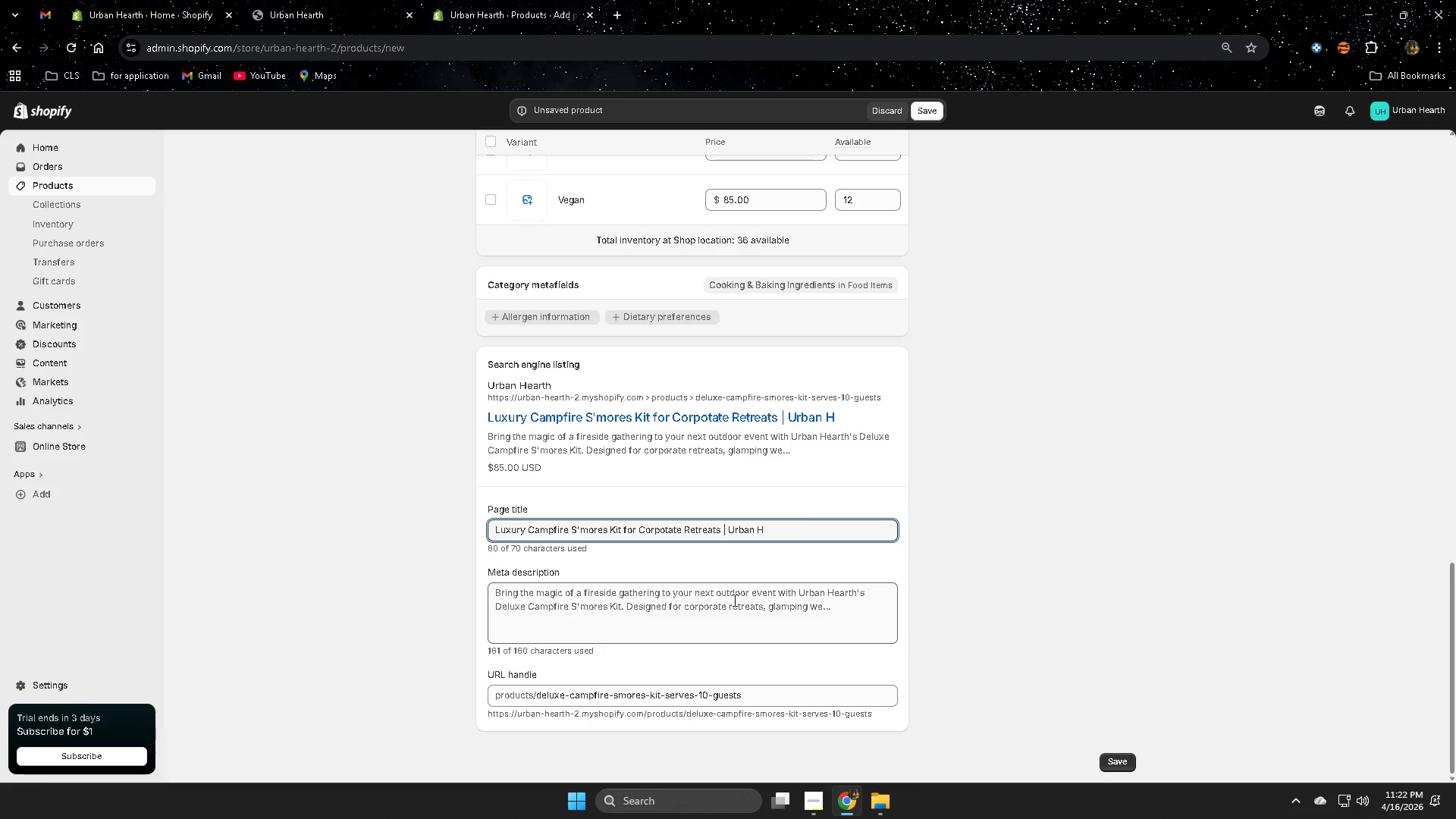 
type(earth)
 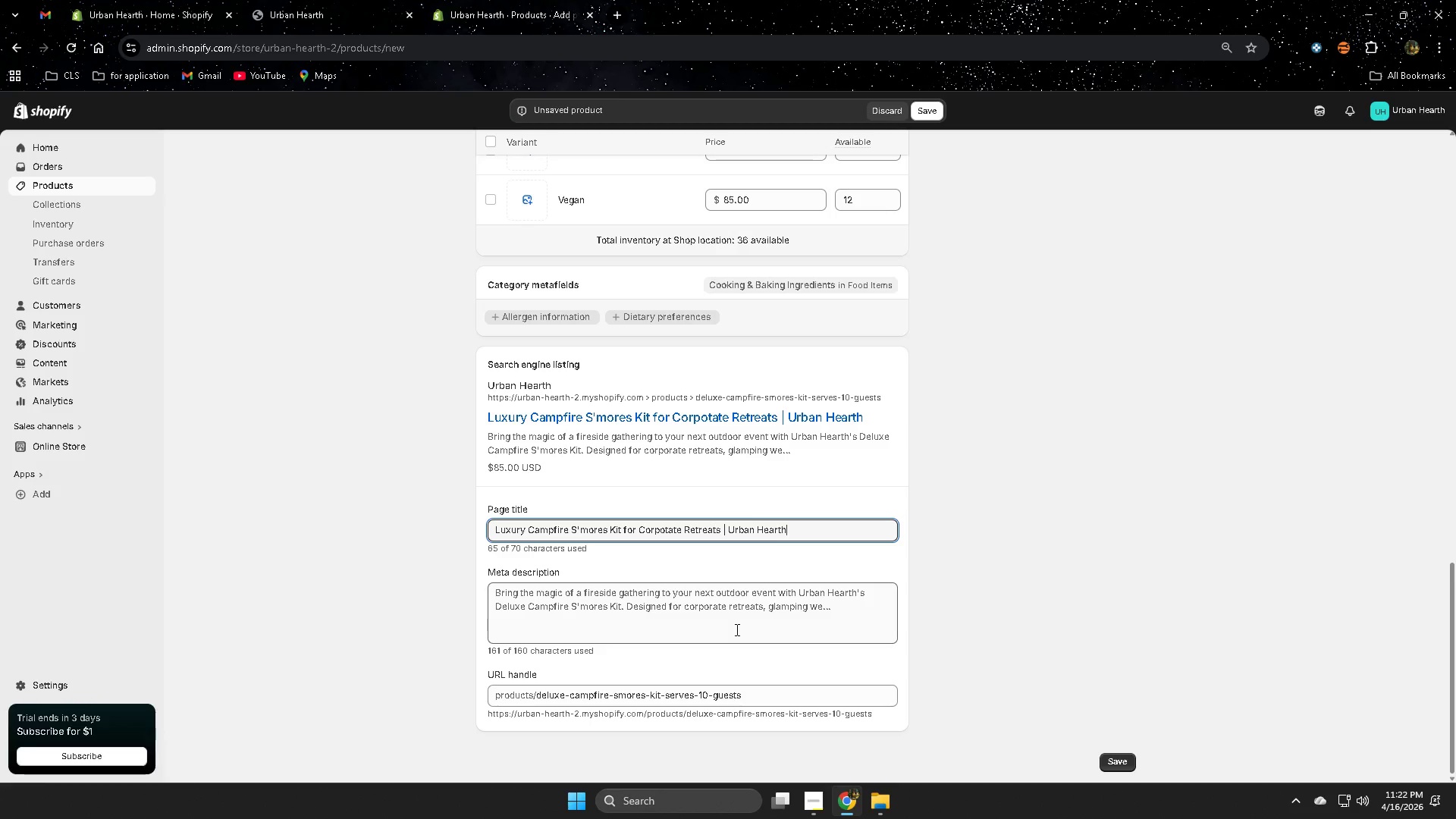 
wait(15.02)
 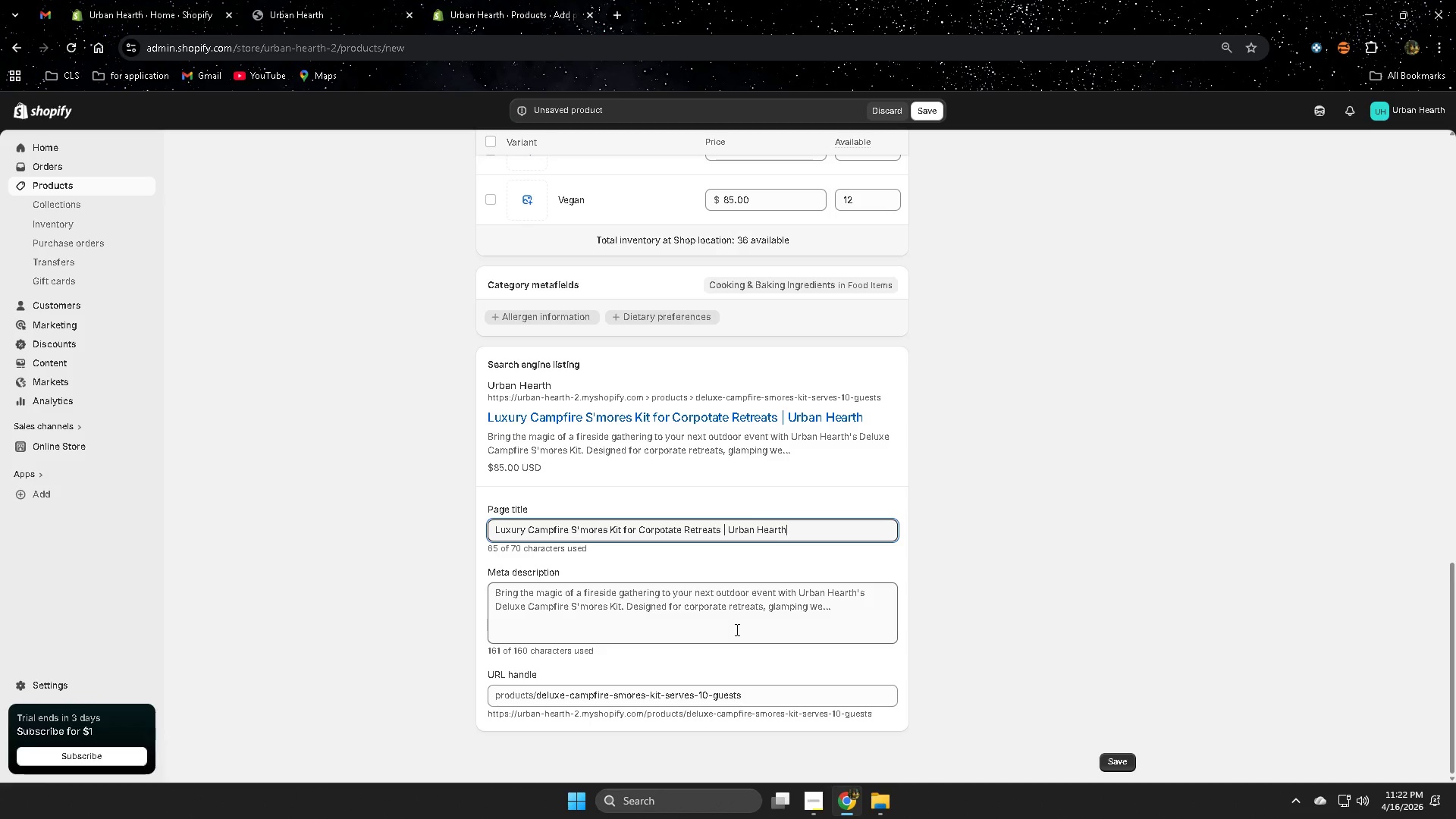 
left_click([735, 614])
 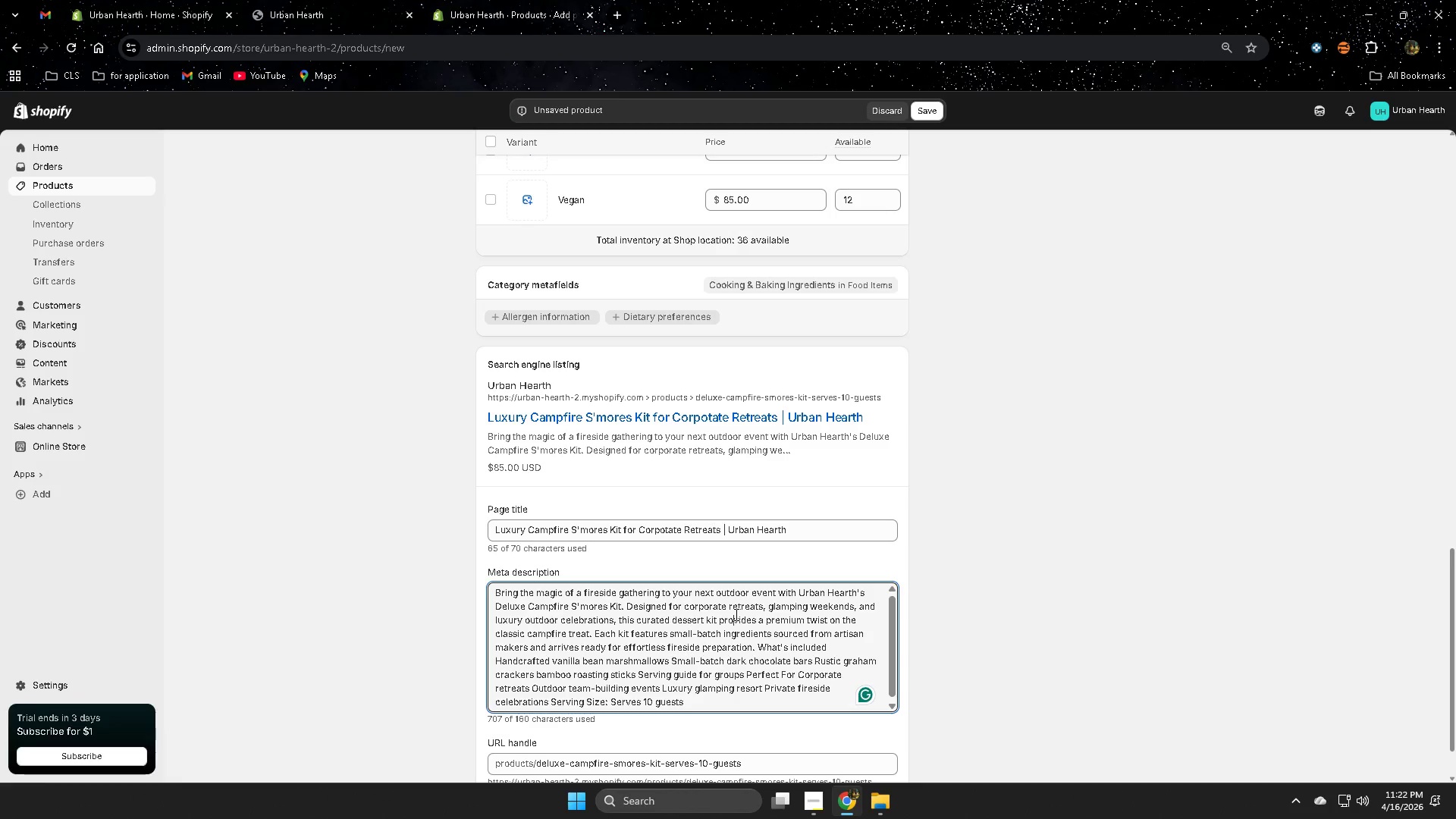 
key(Control+A)
 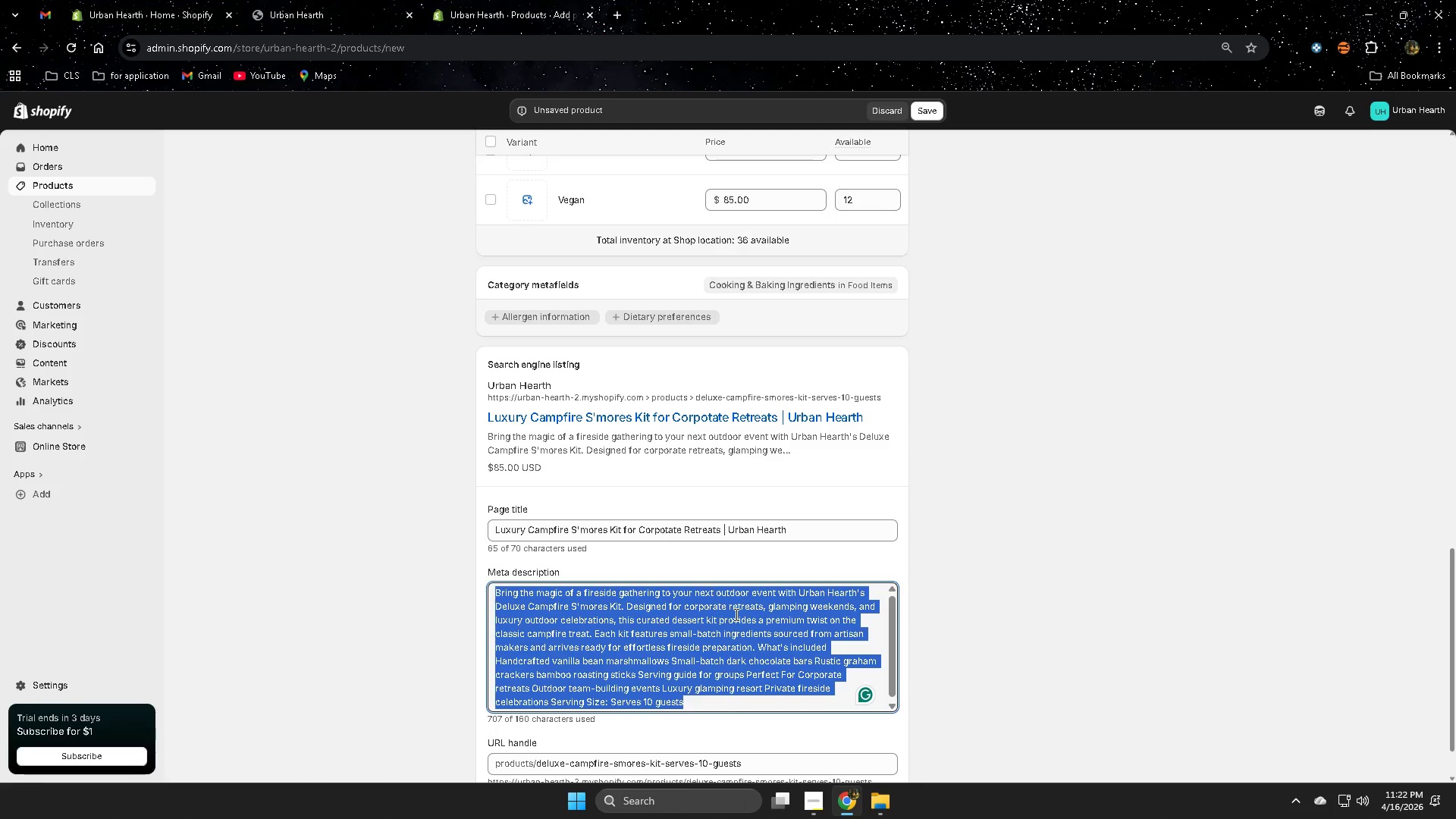 
key(Delete)
 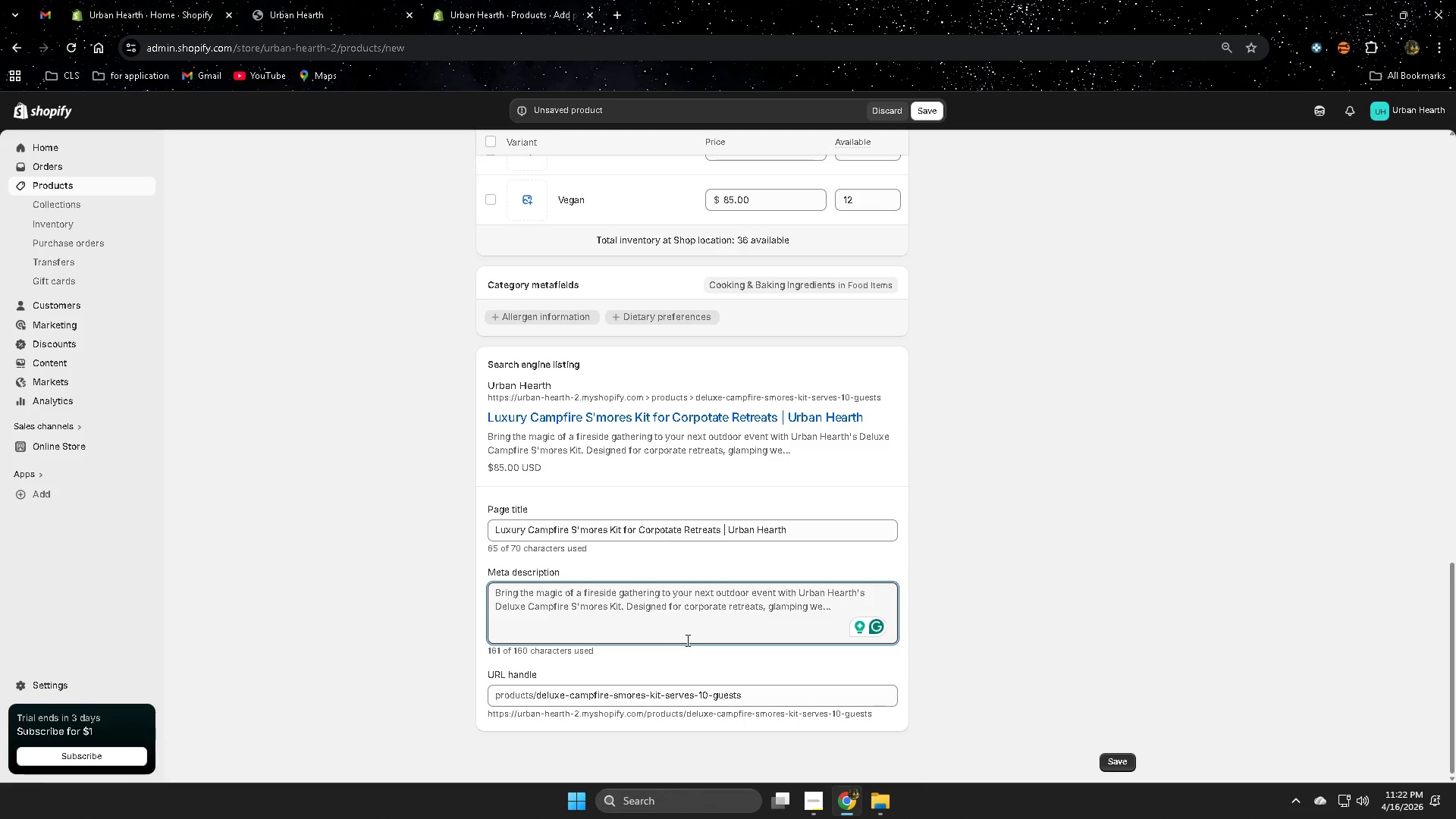 
type(O)
key(Backspace)
type(Prenium)
key(Backspace)
key(Backspace)
key(Backspace)
key(Backspace)
type(mium)
 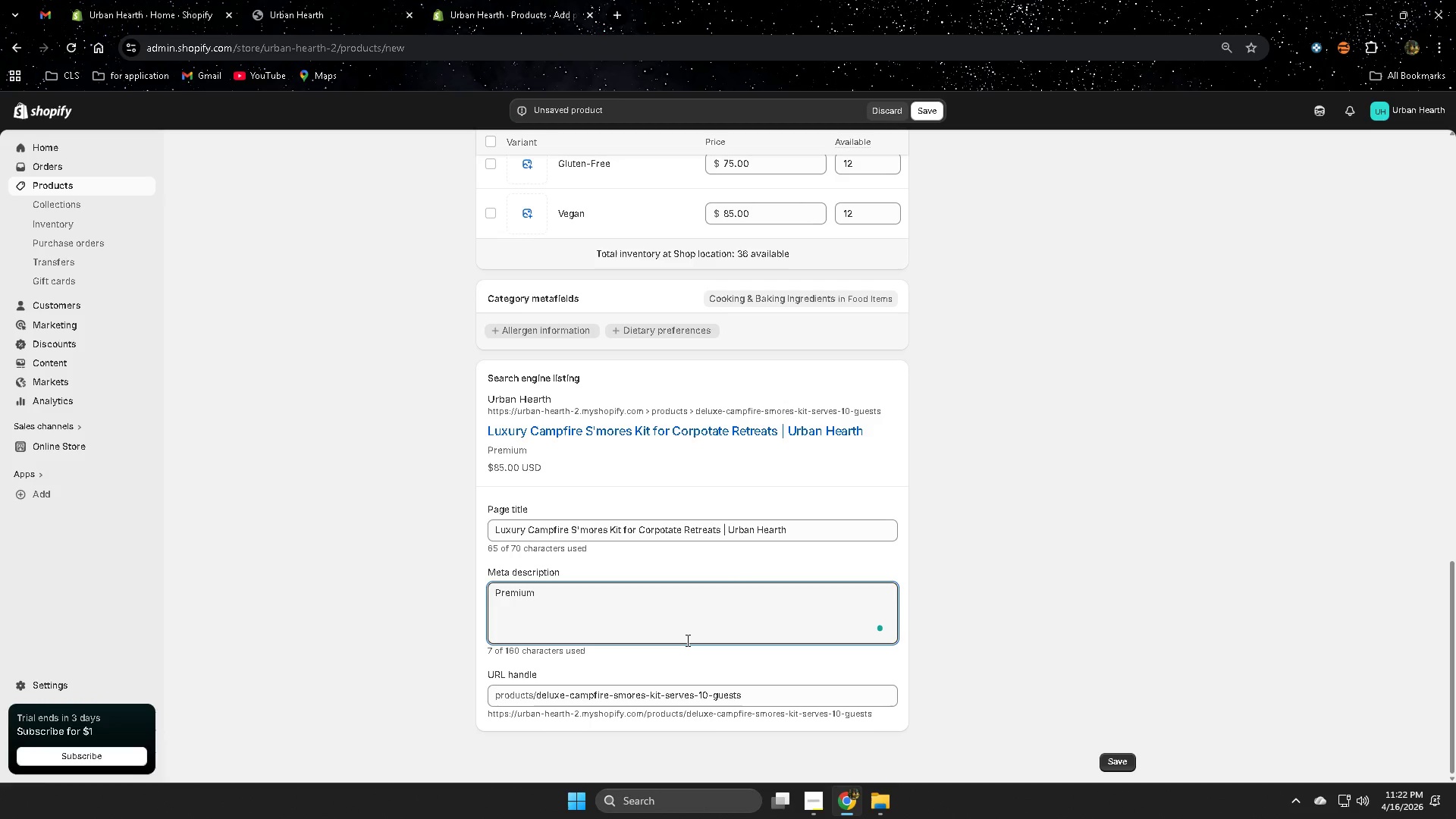 
type( DIY cam)
 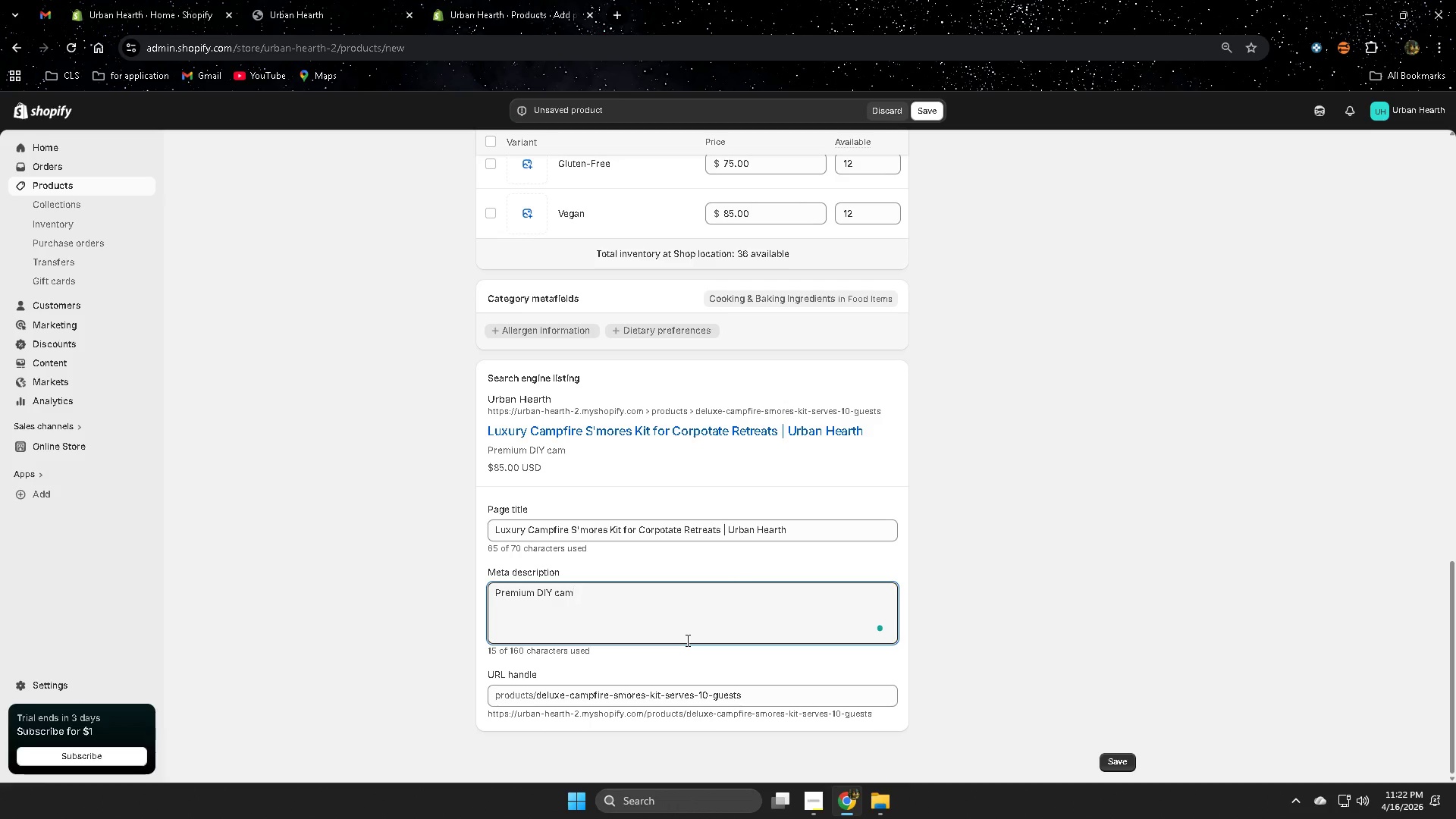 
type(pfire s;)
key(Backspace)
type('mores kit design)
key(Backspace)
type(ned for coppo)
key(Backspace)
key(Backspace)
key(Backspace)
type(o)
key(Backspace)
type(rporate retreats, glampoi)
key(Backspace)
key(Backspace)
type(ong )
key(Backspace)
key(Backspace)
key(Backspace)
key(Backspace)
type(ing events )
key(Backspace)
type(, and outdoor gatherings. Serves 10 gy)
key(Backspace)
type(uests with artisan)
 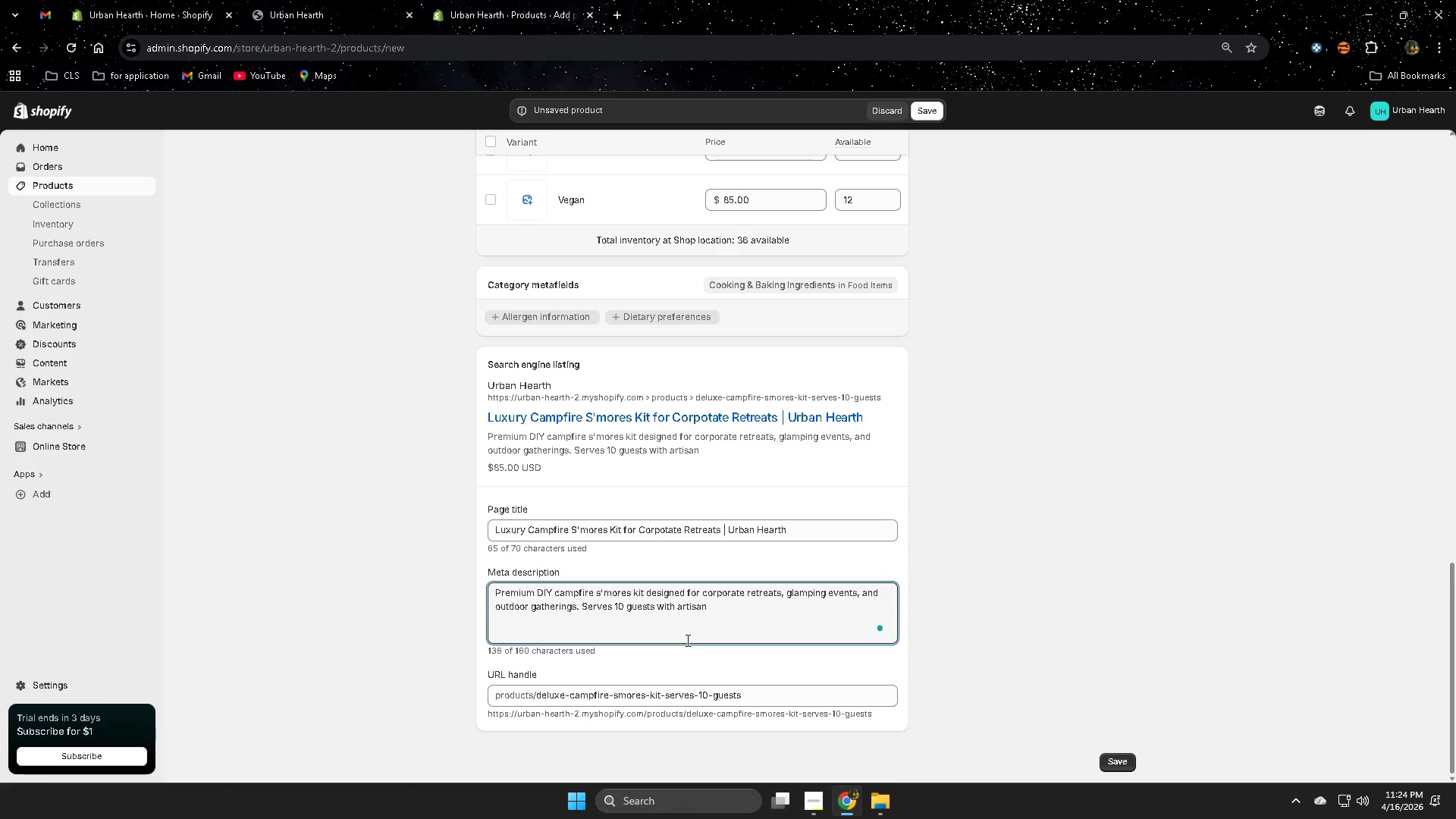 
type( ignredients.)
 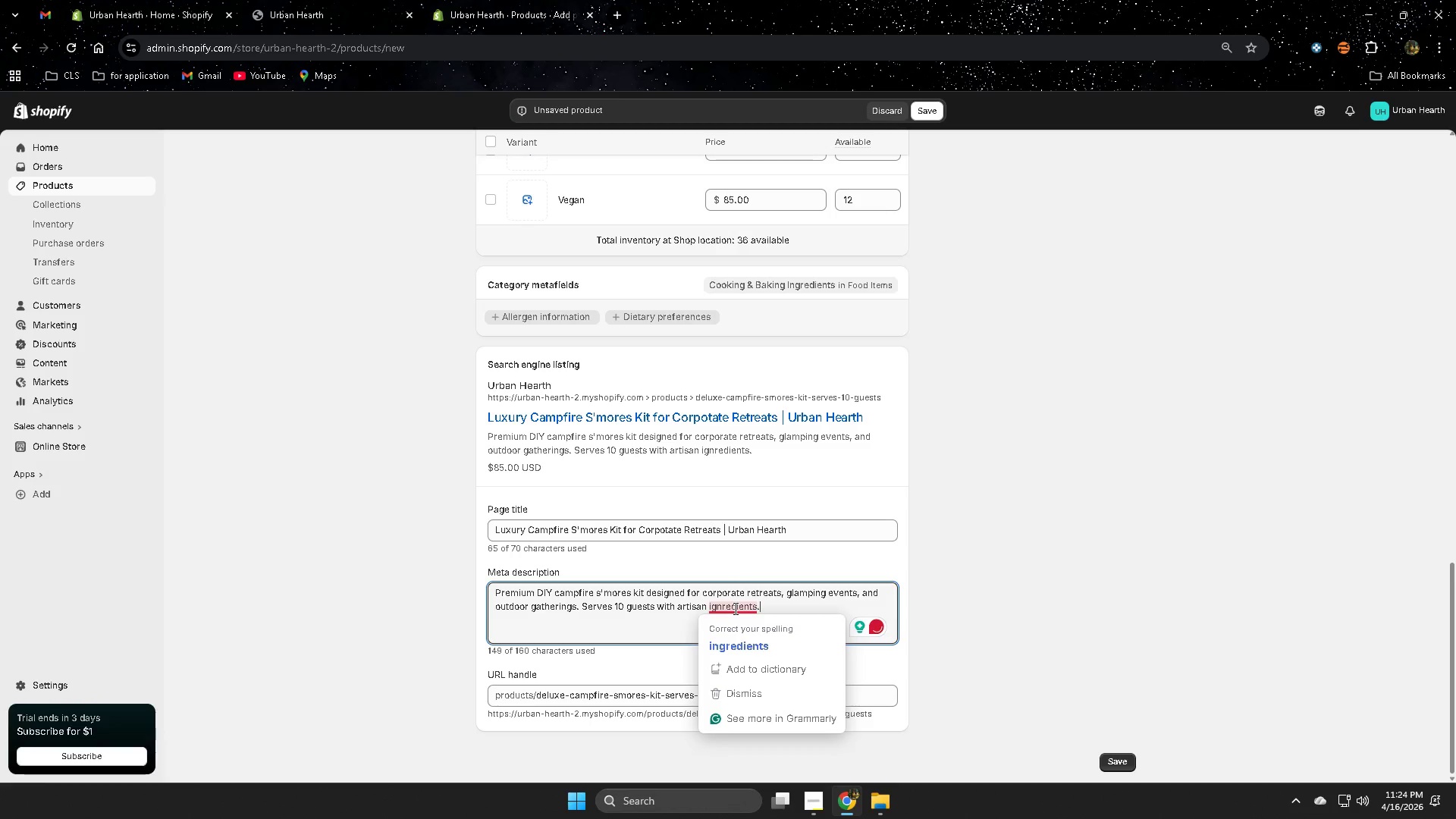 
left_click([745, 642])
 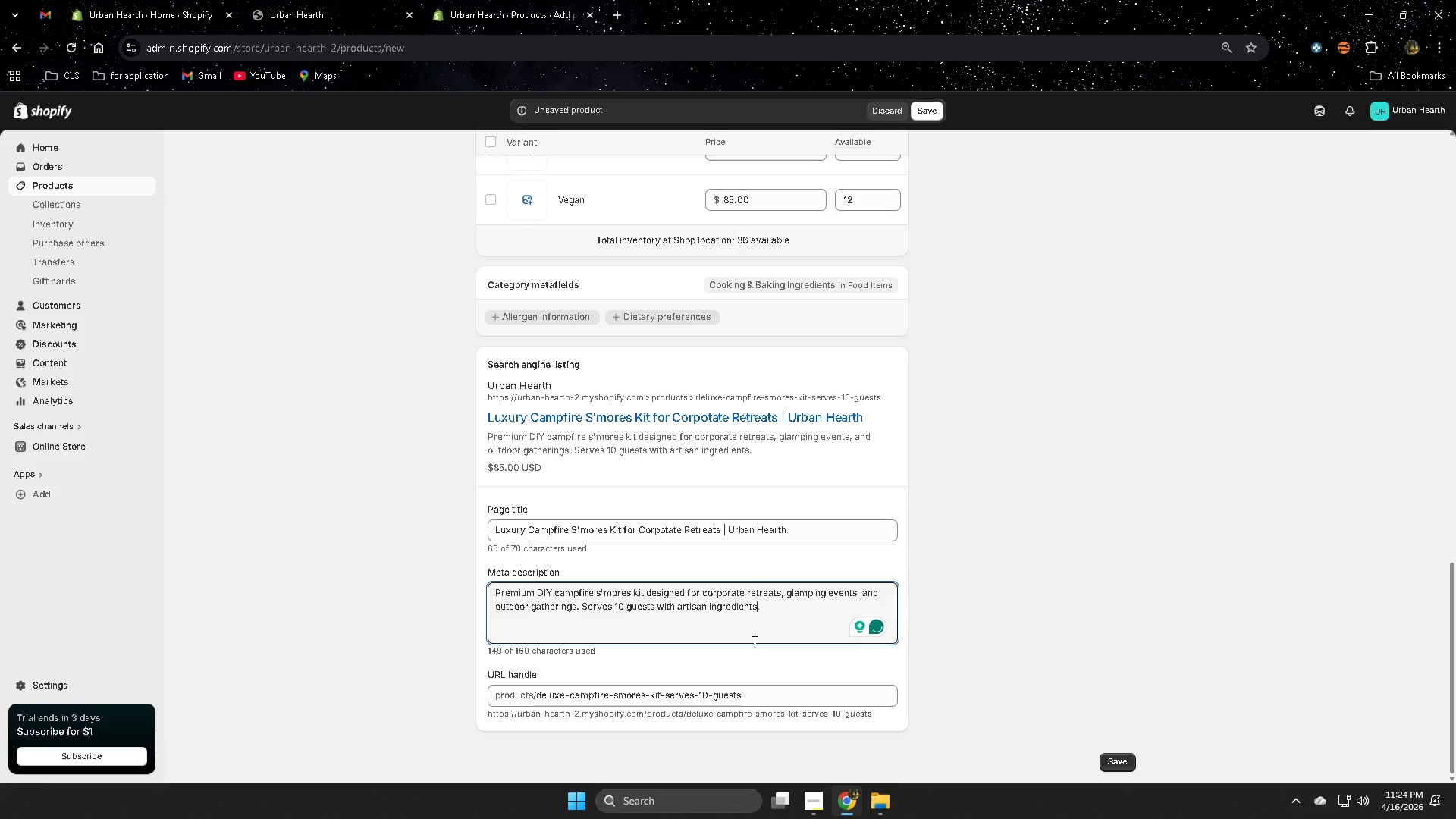 
mouse_move([774, 638])
 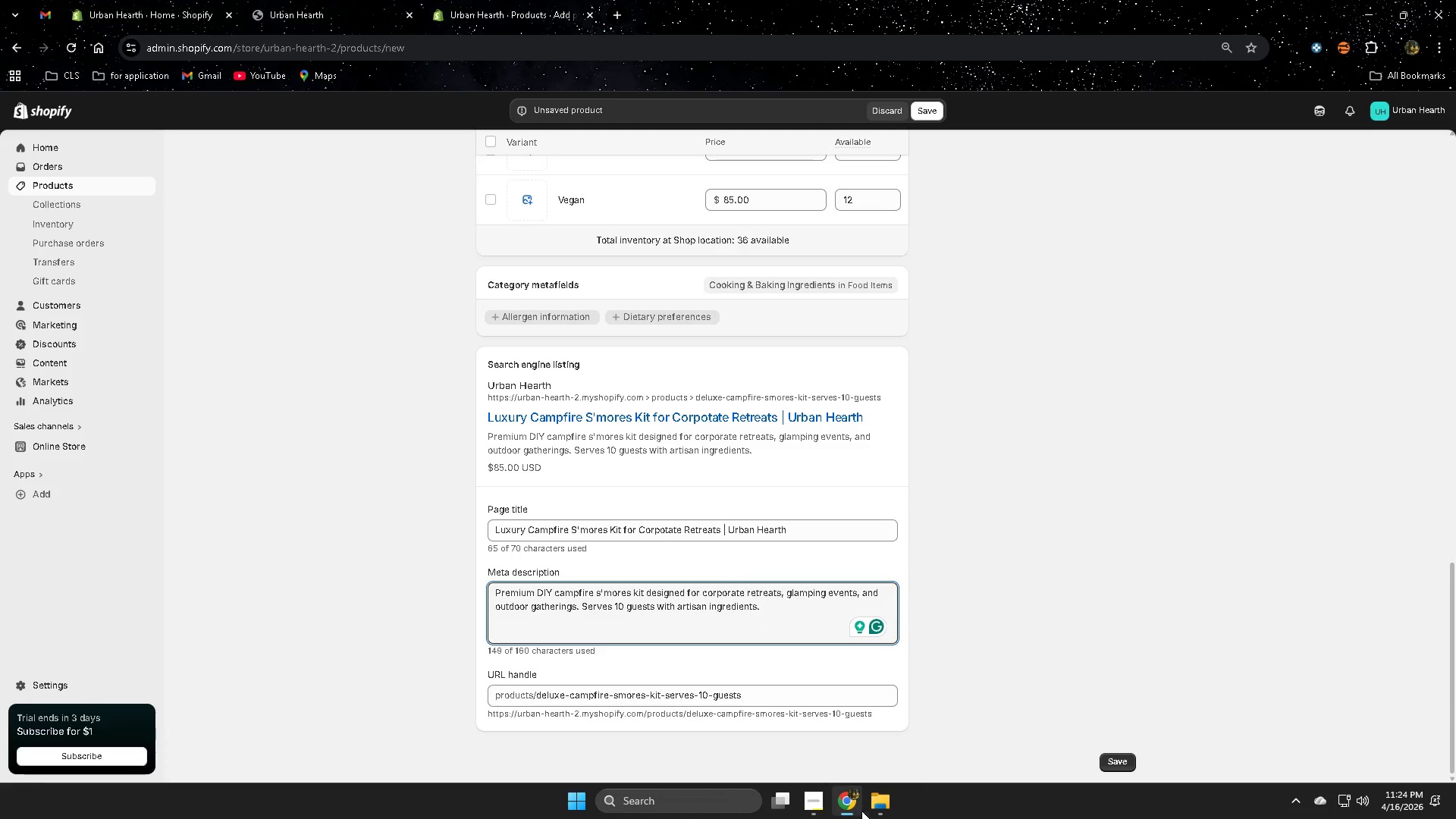 
left_click([817, 798])